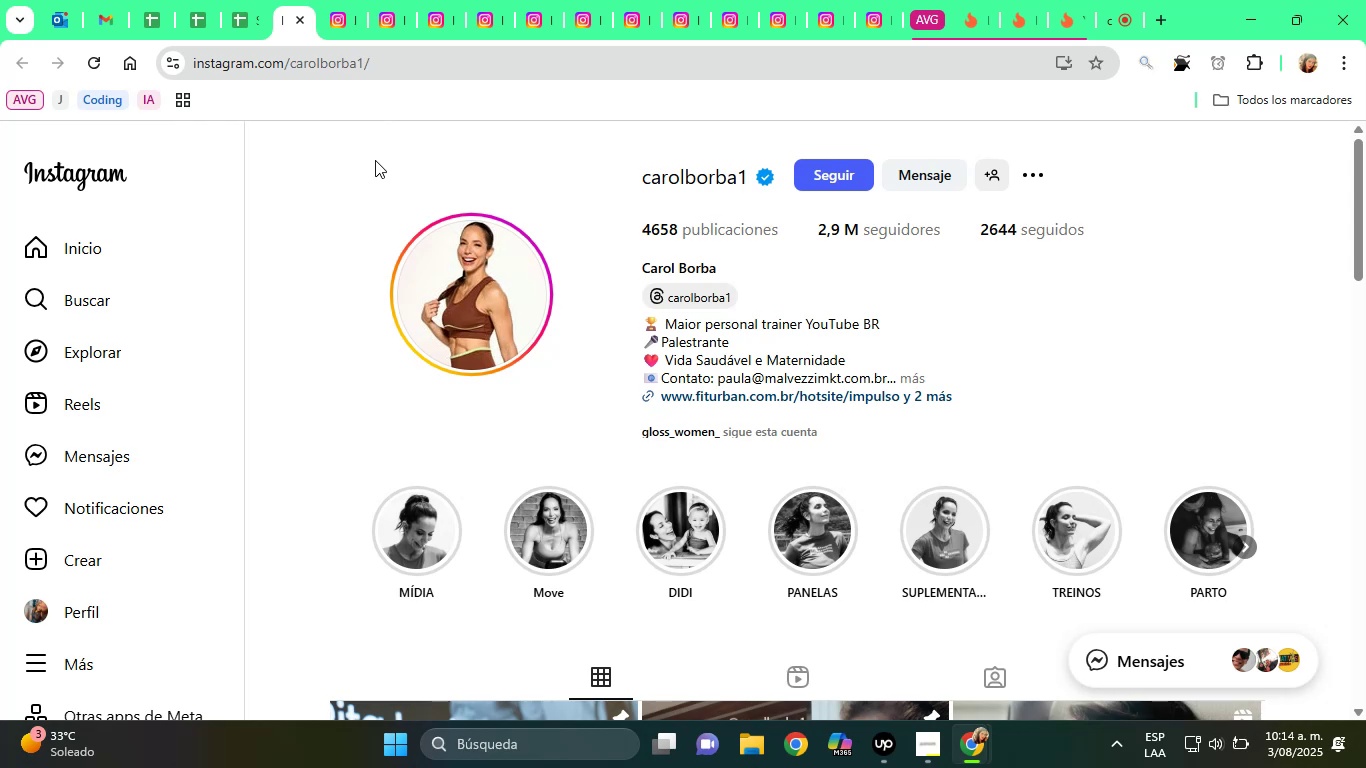 
double_click([706, 267])
 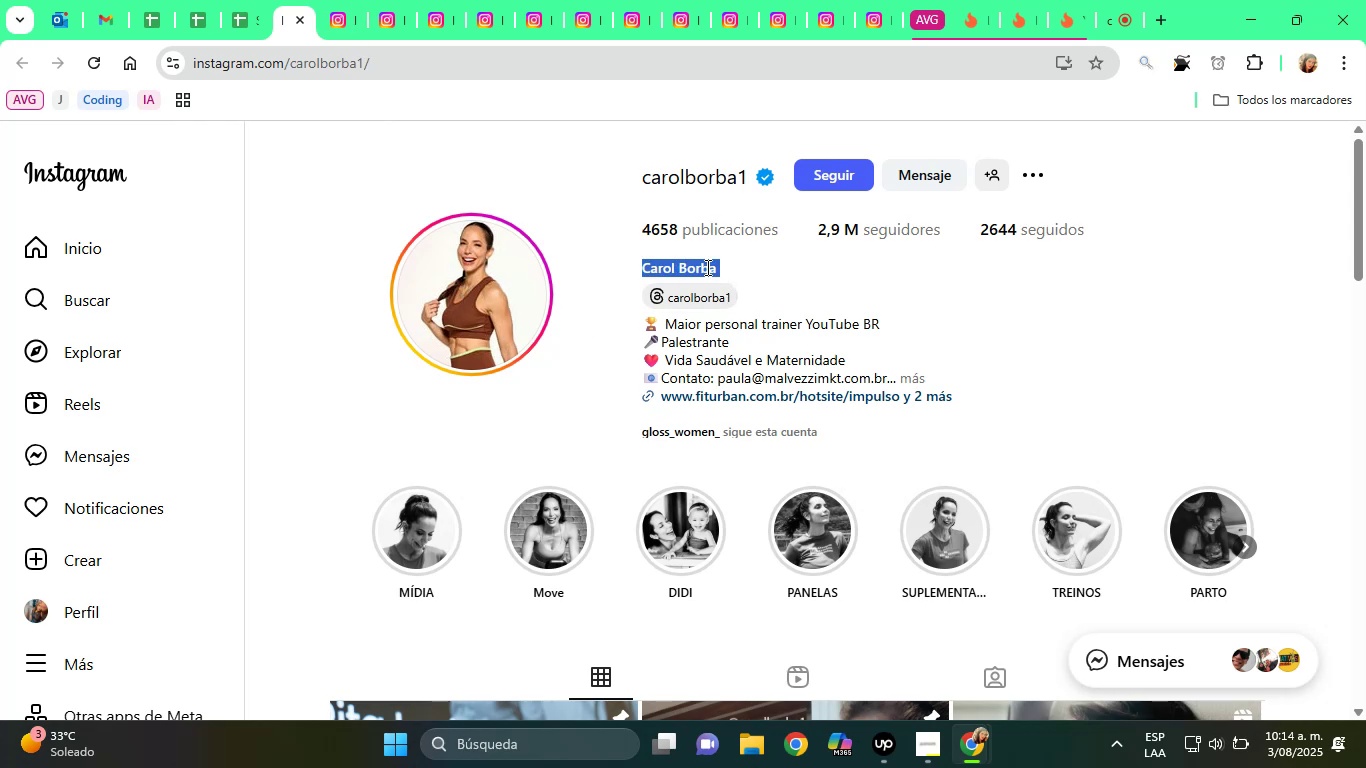 
triple_click([706, 267])
 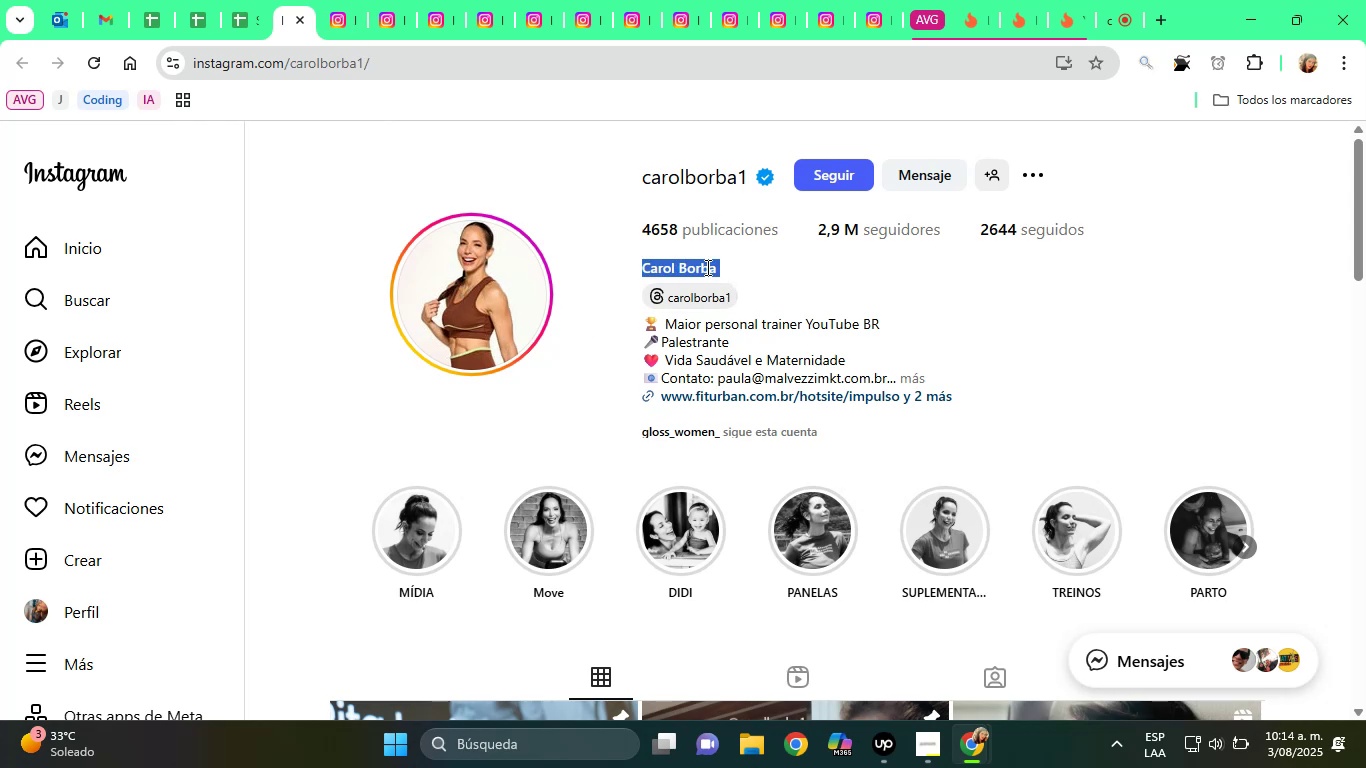 
right_click([706, 267])
 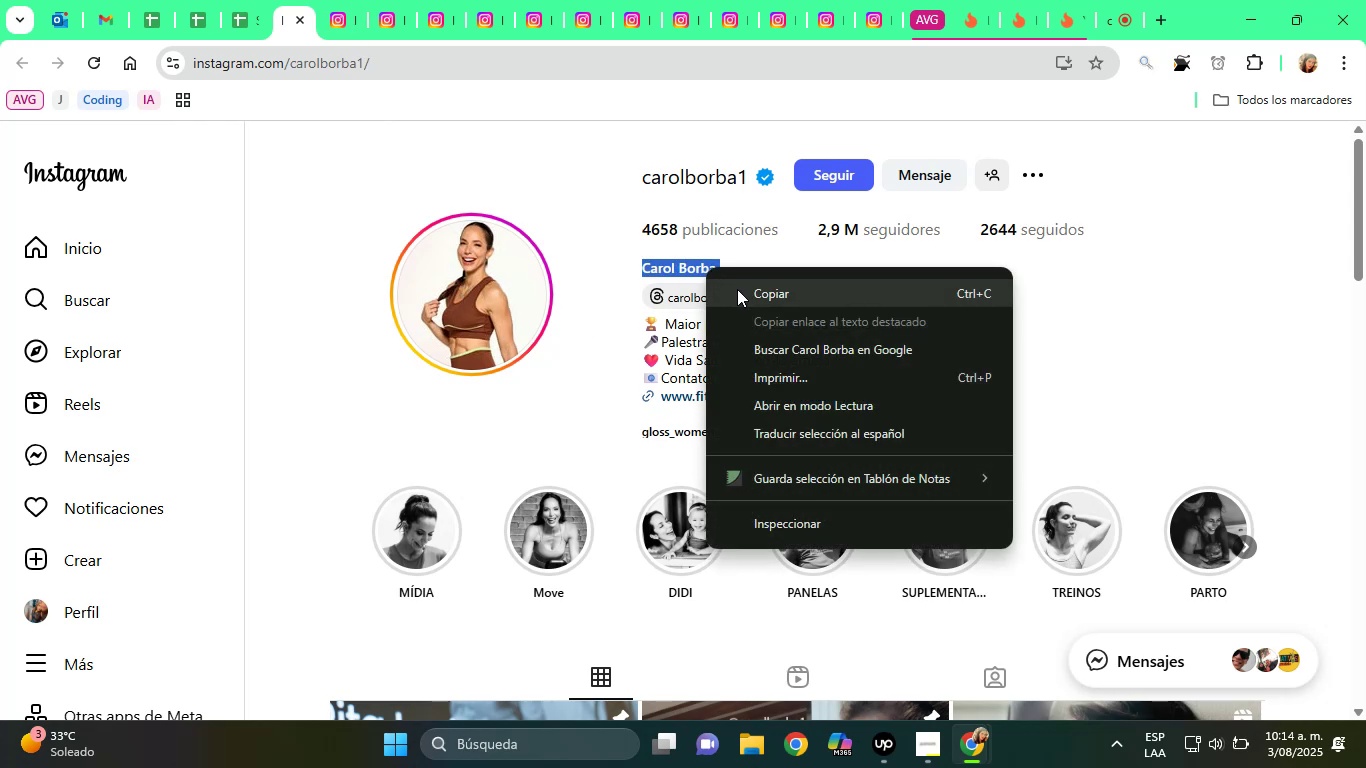 
left_click([738, 289])
 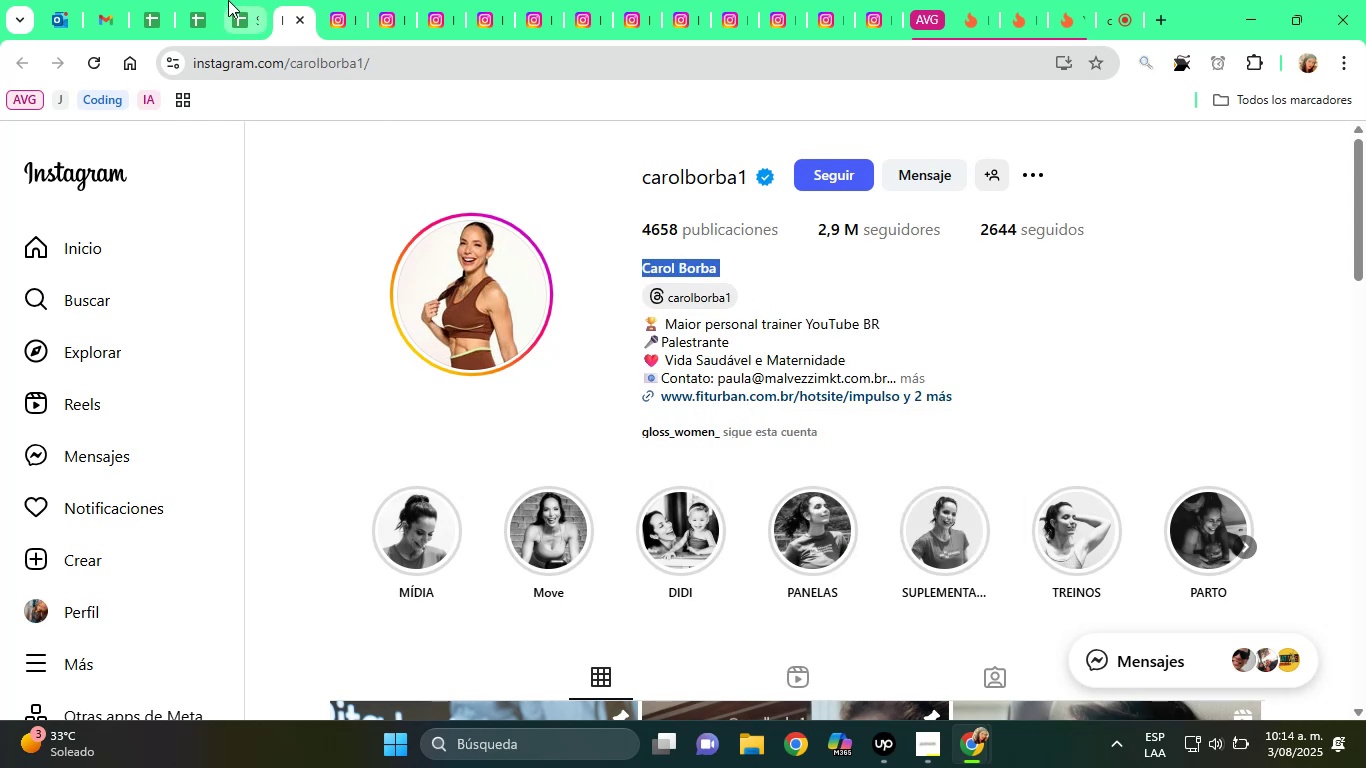 
left_click([228, 0])
 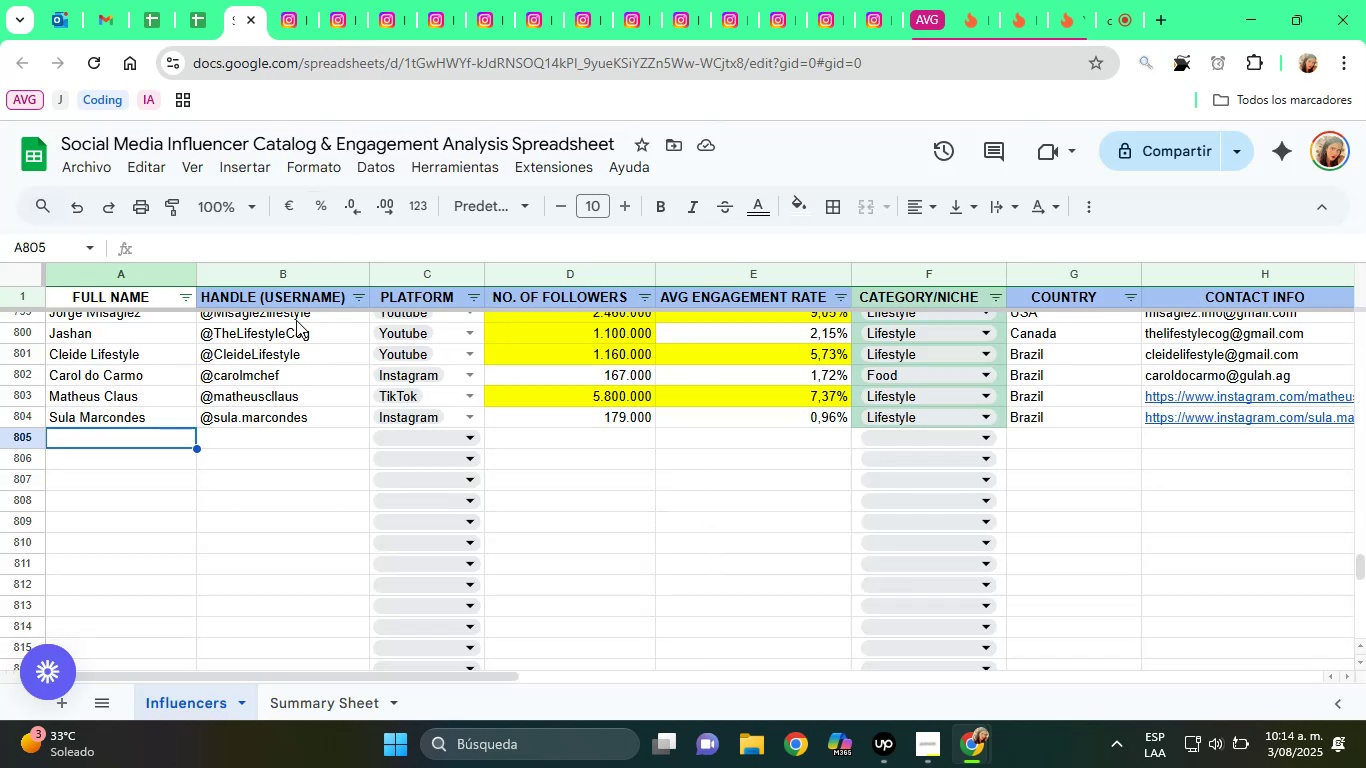 
key(Control+V)
 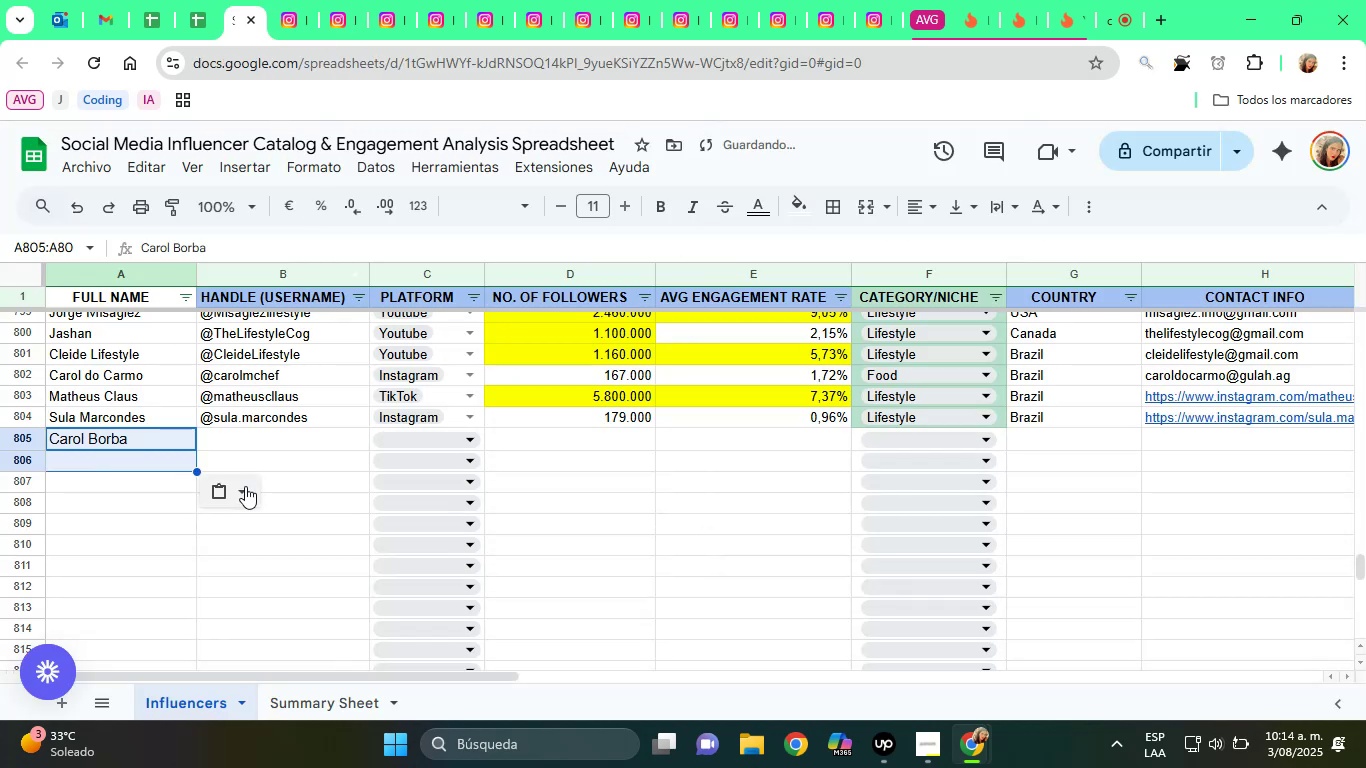 
left_click([240, 486])
 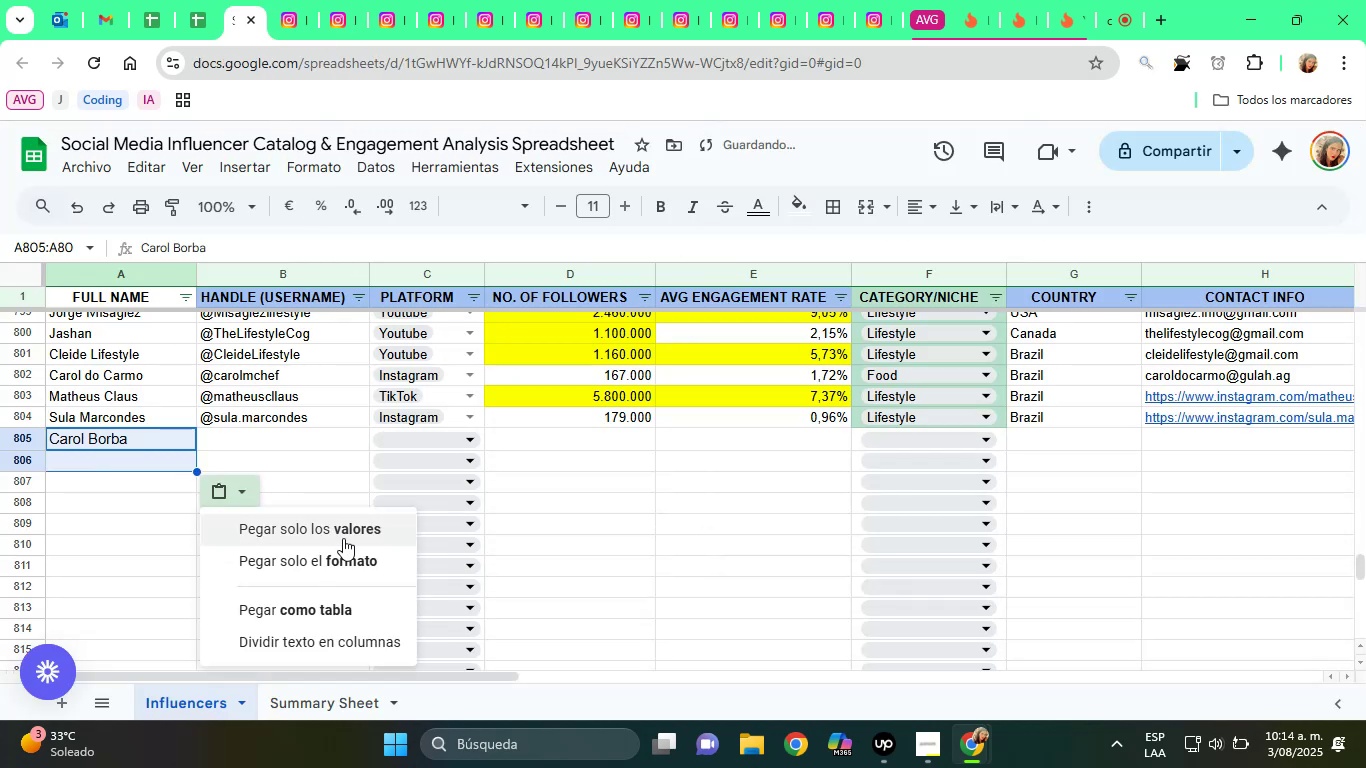 
left_click([343, 538])
 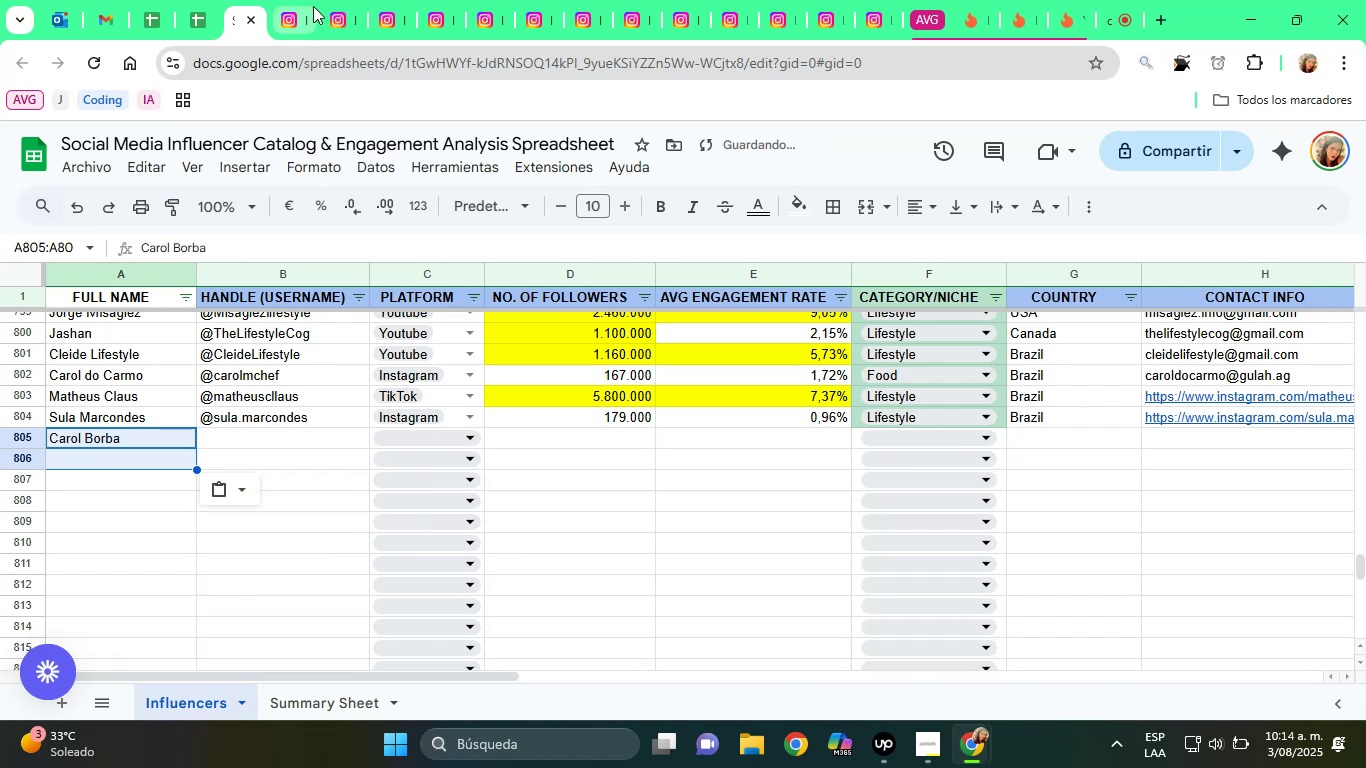 
left_click([313, 6])
 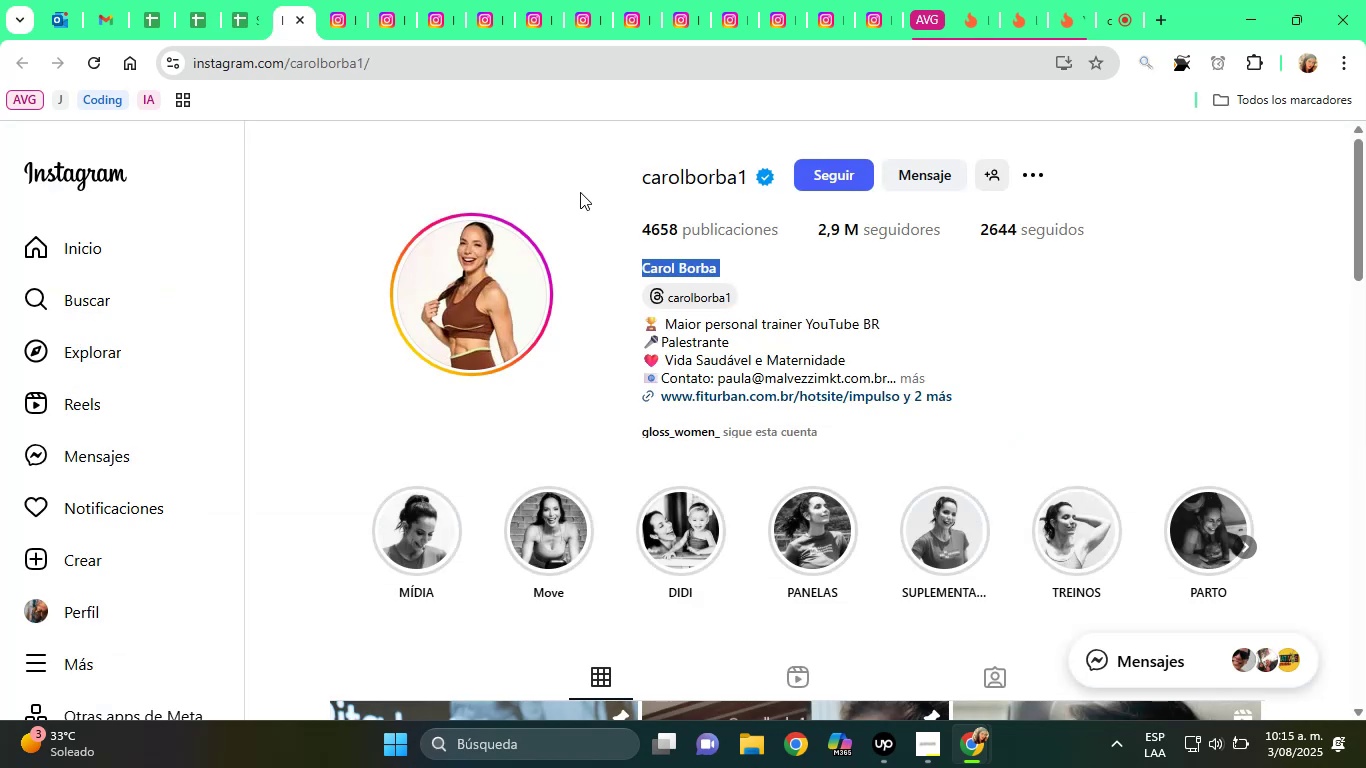 
scroll: coordinate [556, 174], scroll_direction: down, amount: 1.0
 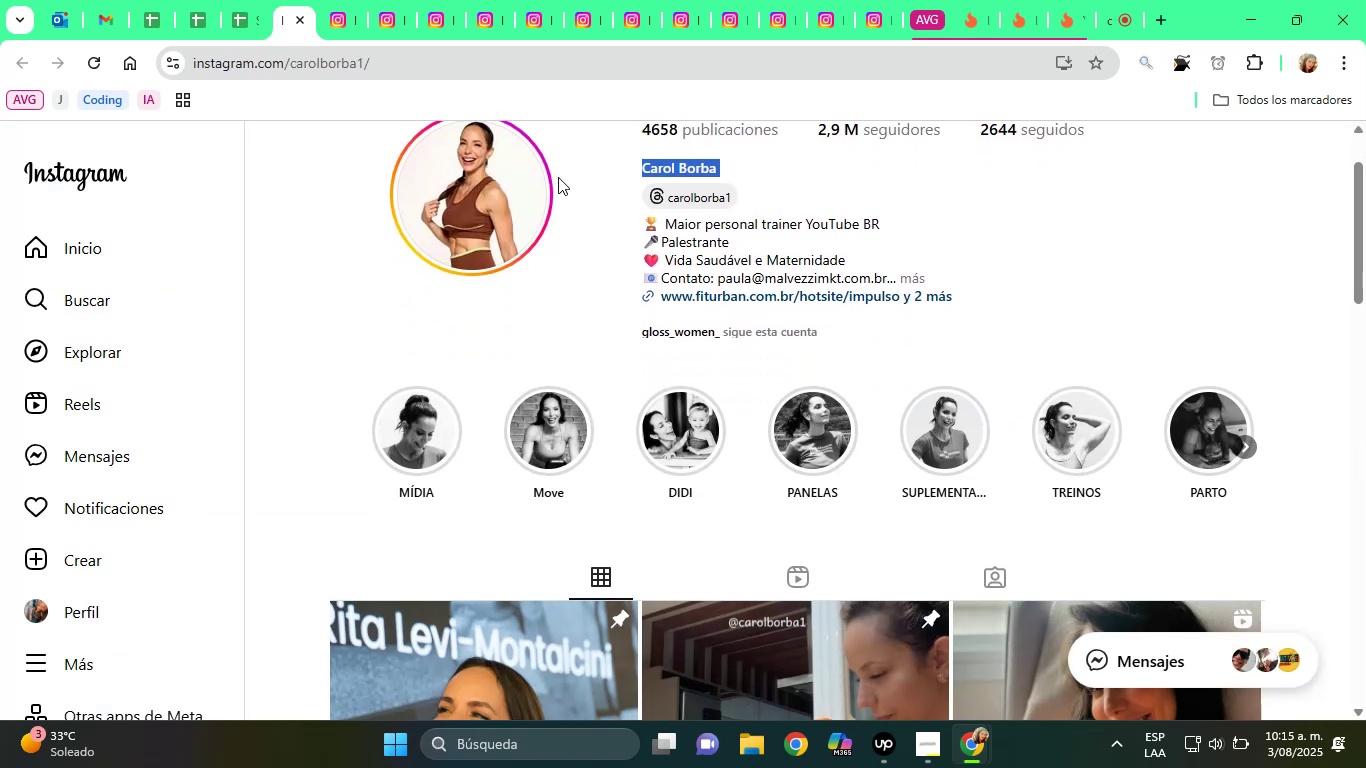 
scroll: coordinate [562, 185], scroll_direction: up, amount: 1.0
 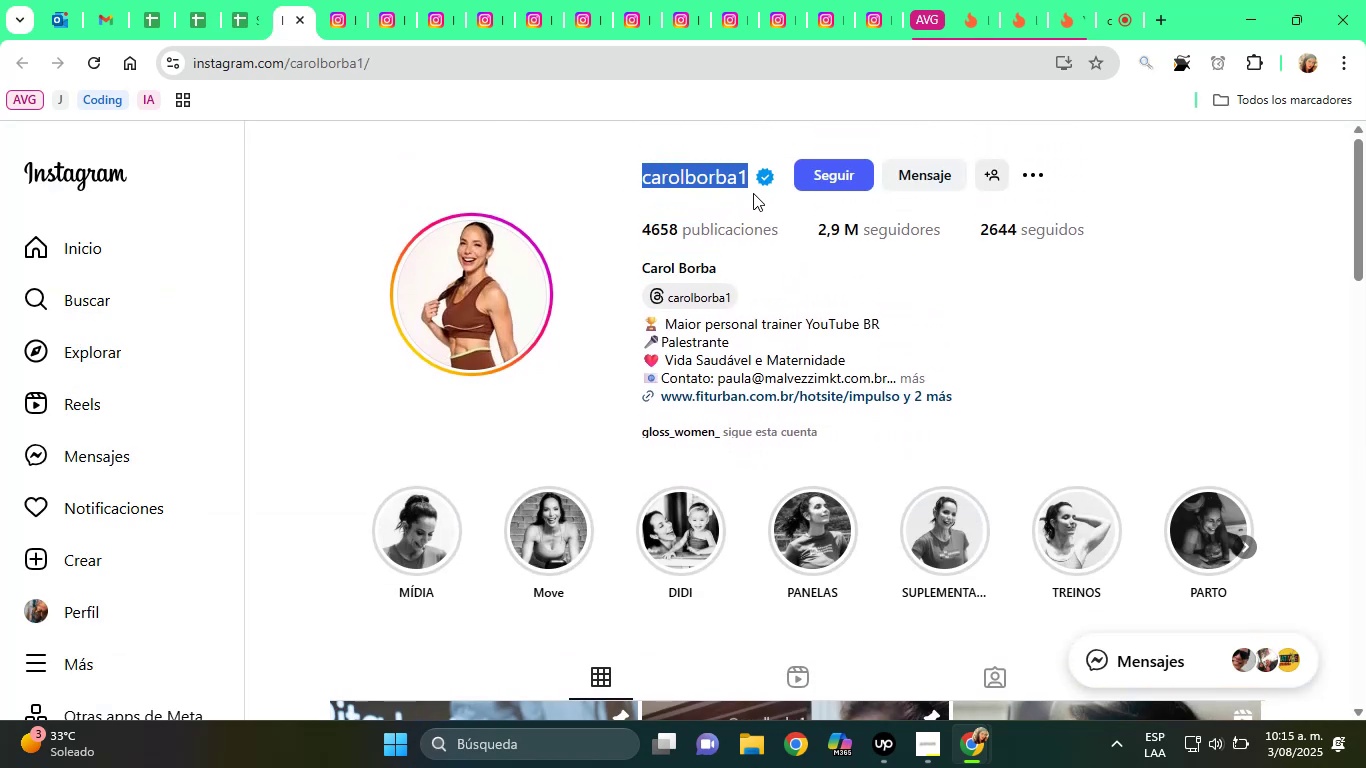 
key(Control+C)
 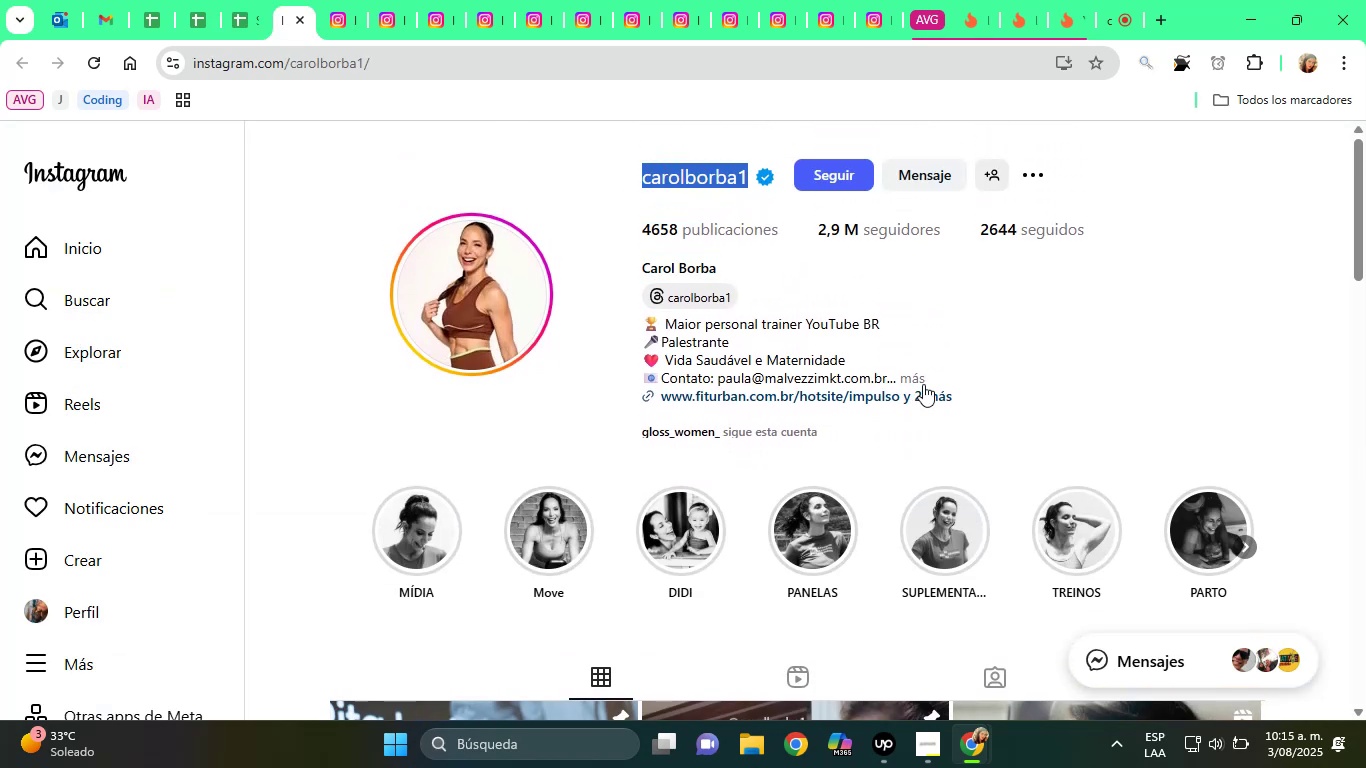 
left_click([932, 389])
 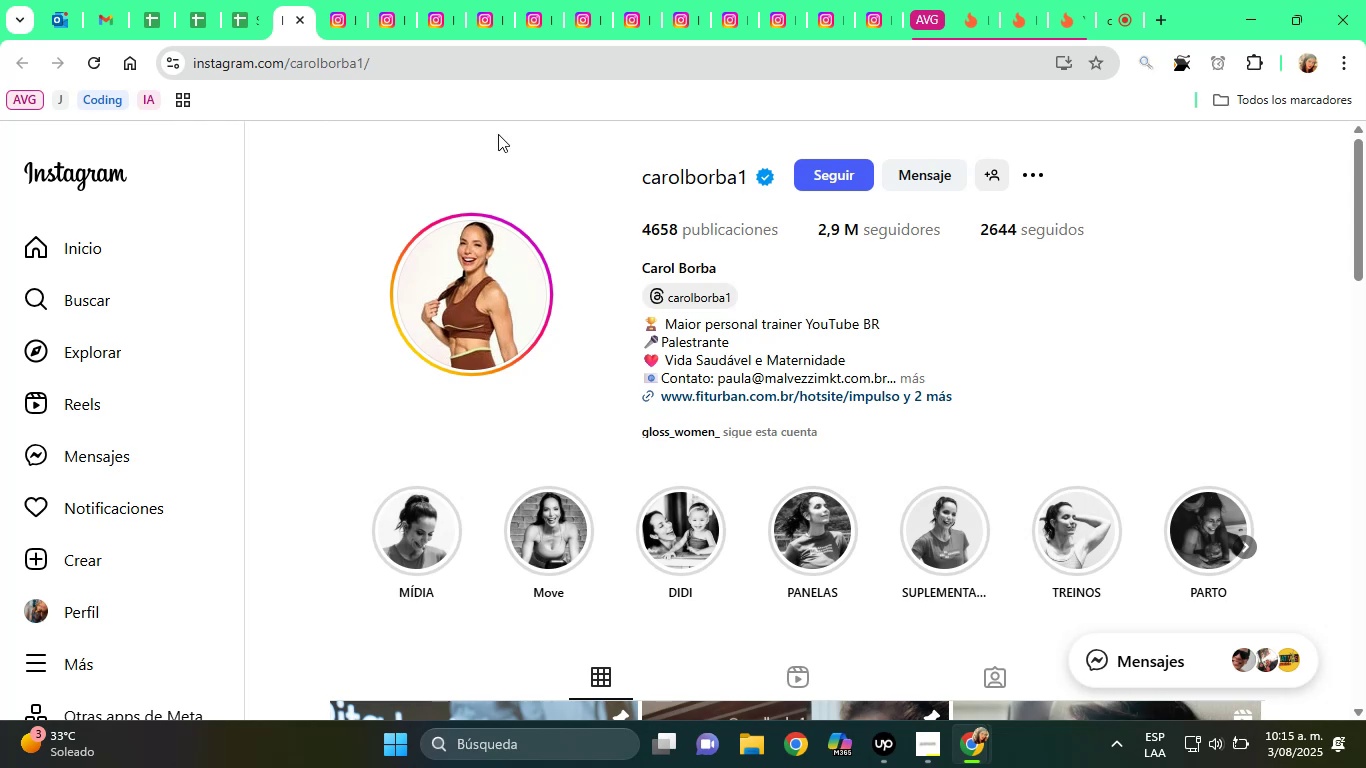 
left_click([247, 0])
 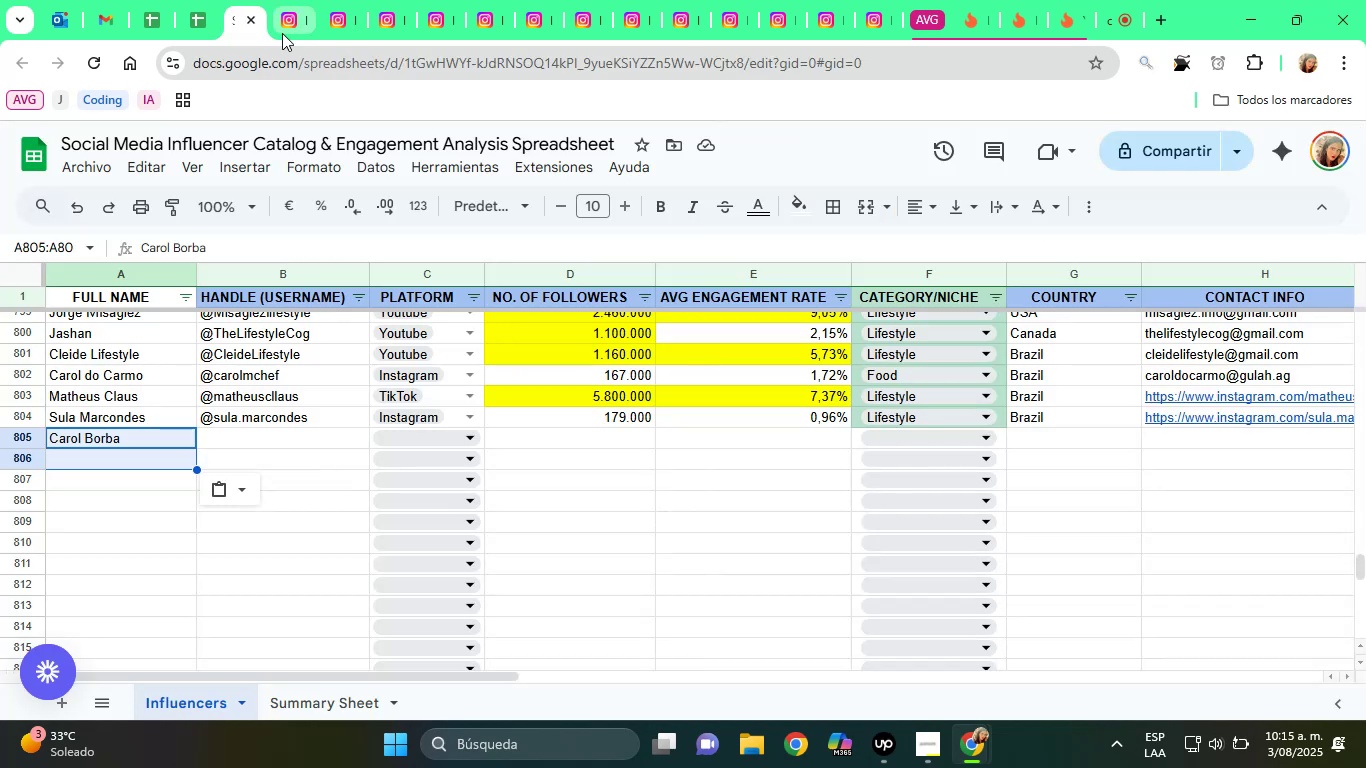 
key(ArrowRight)
 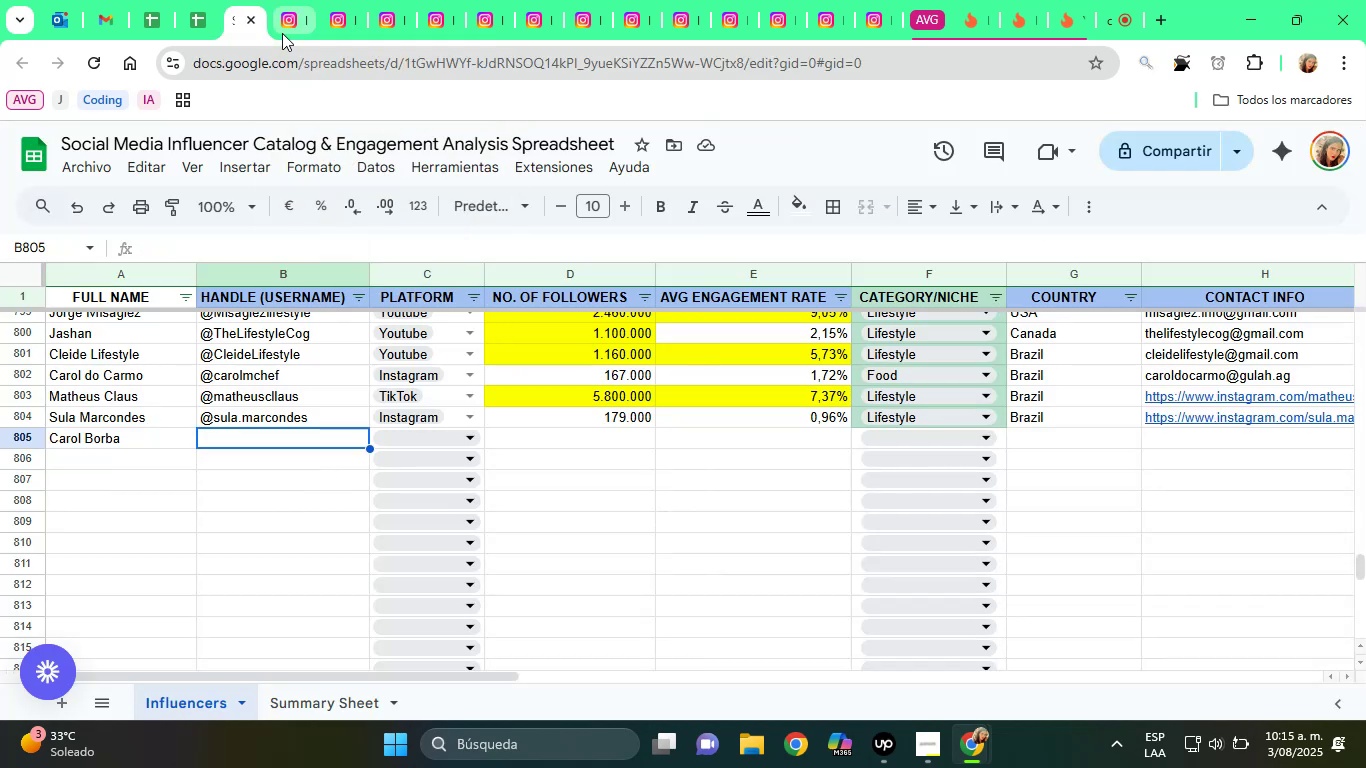 
key(Alt+Control+Q)
 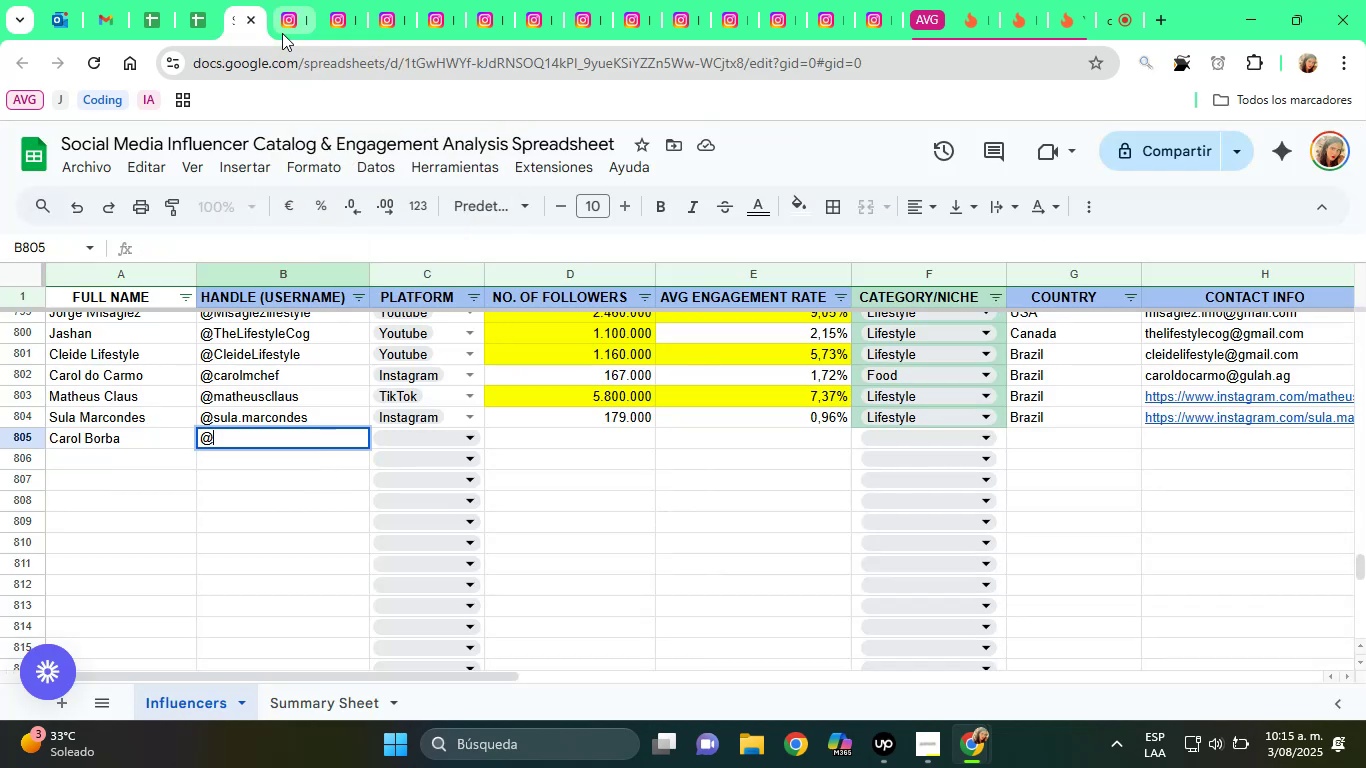 
key(Control+ControlLeft)
 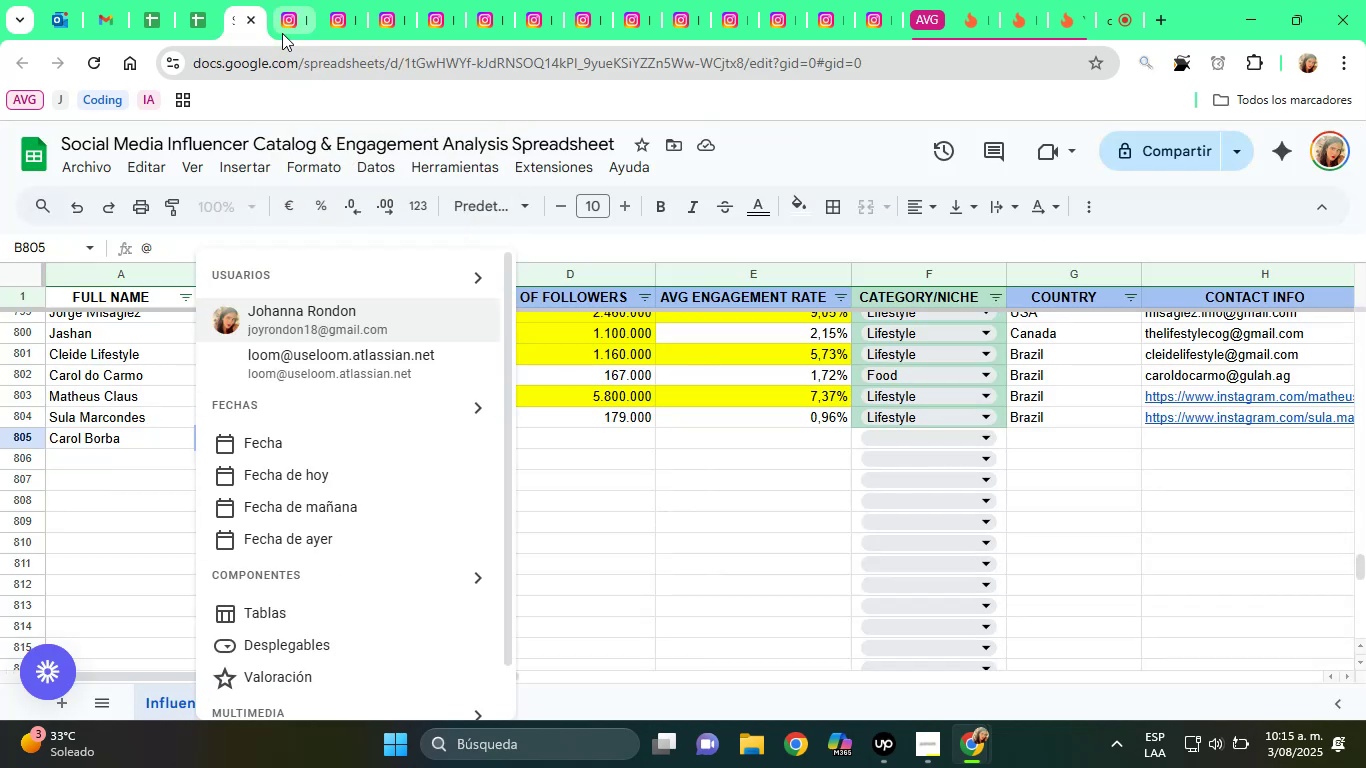 
key(Control+V)
 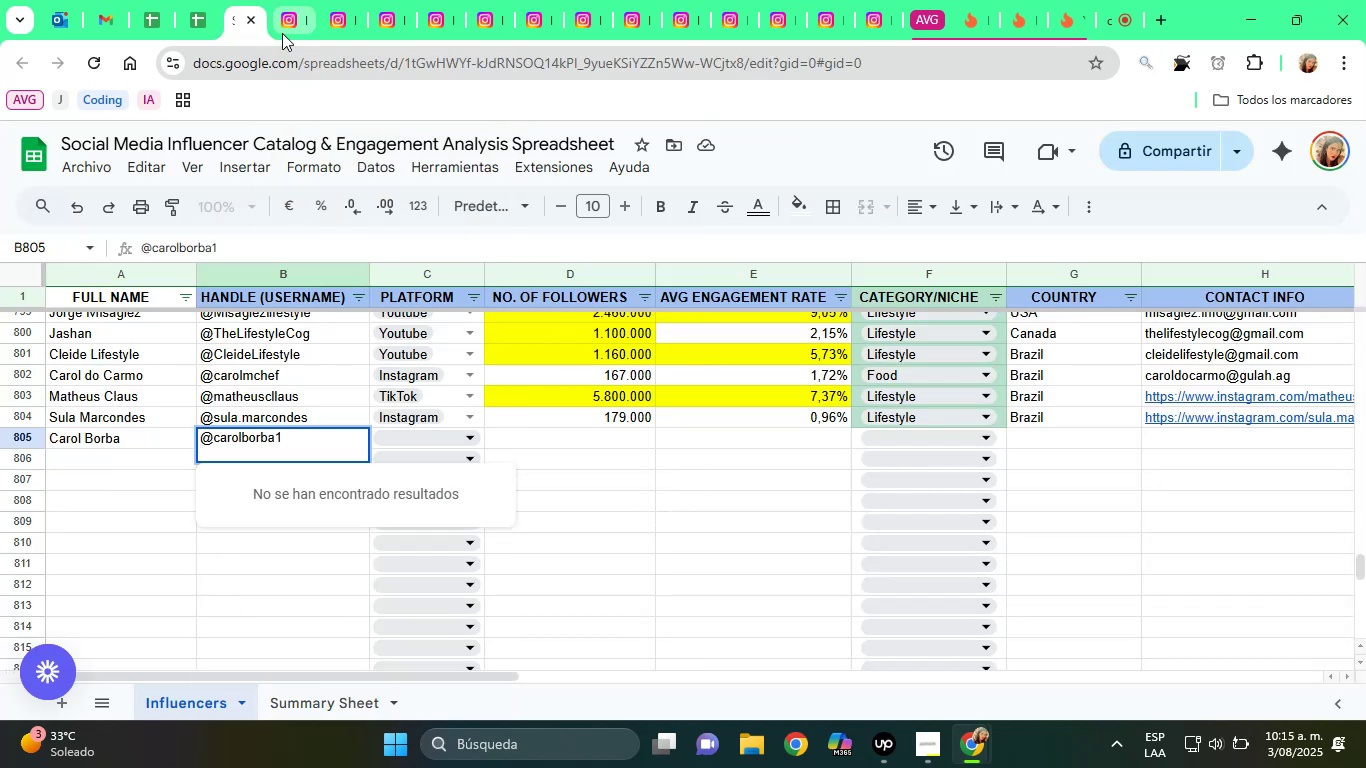 
key(Backspace)
 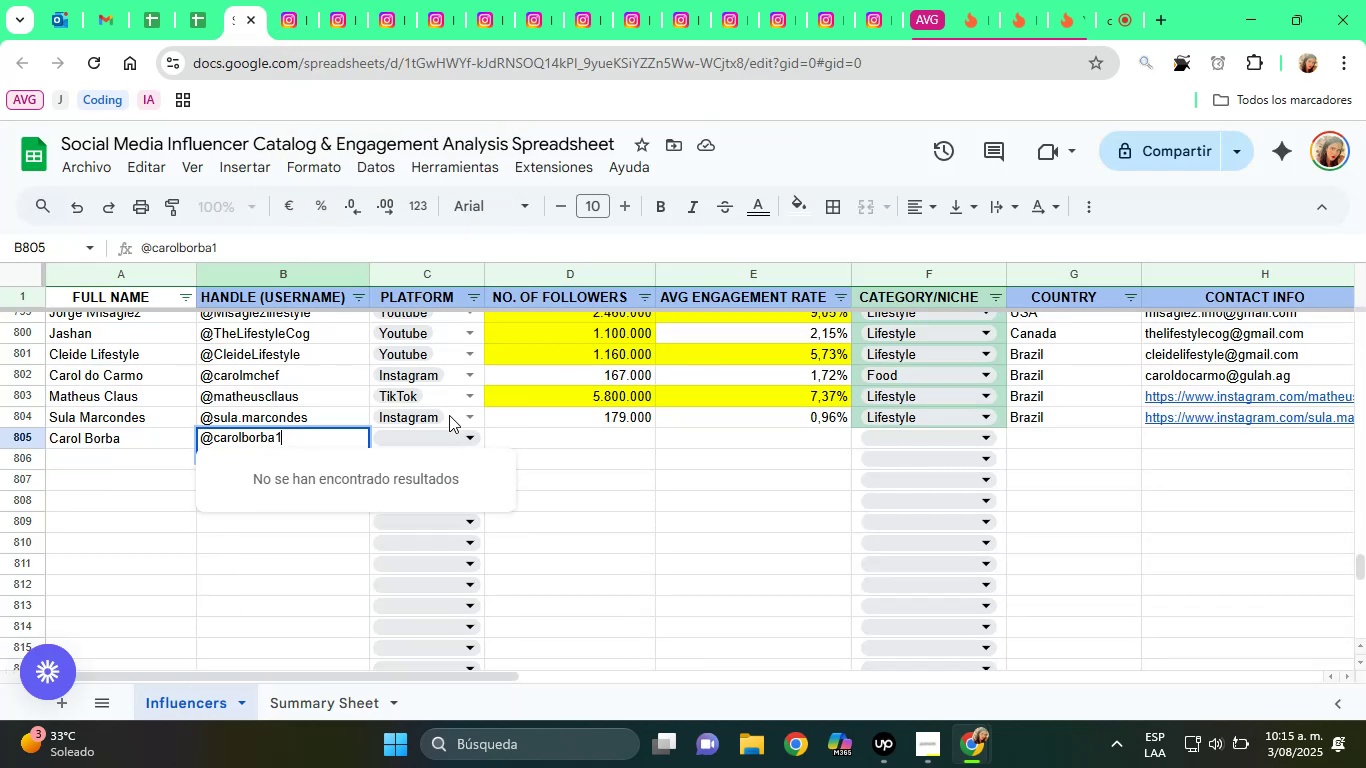 
left_click([460, 436])
 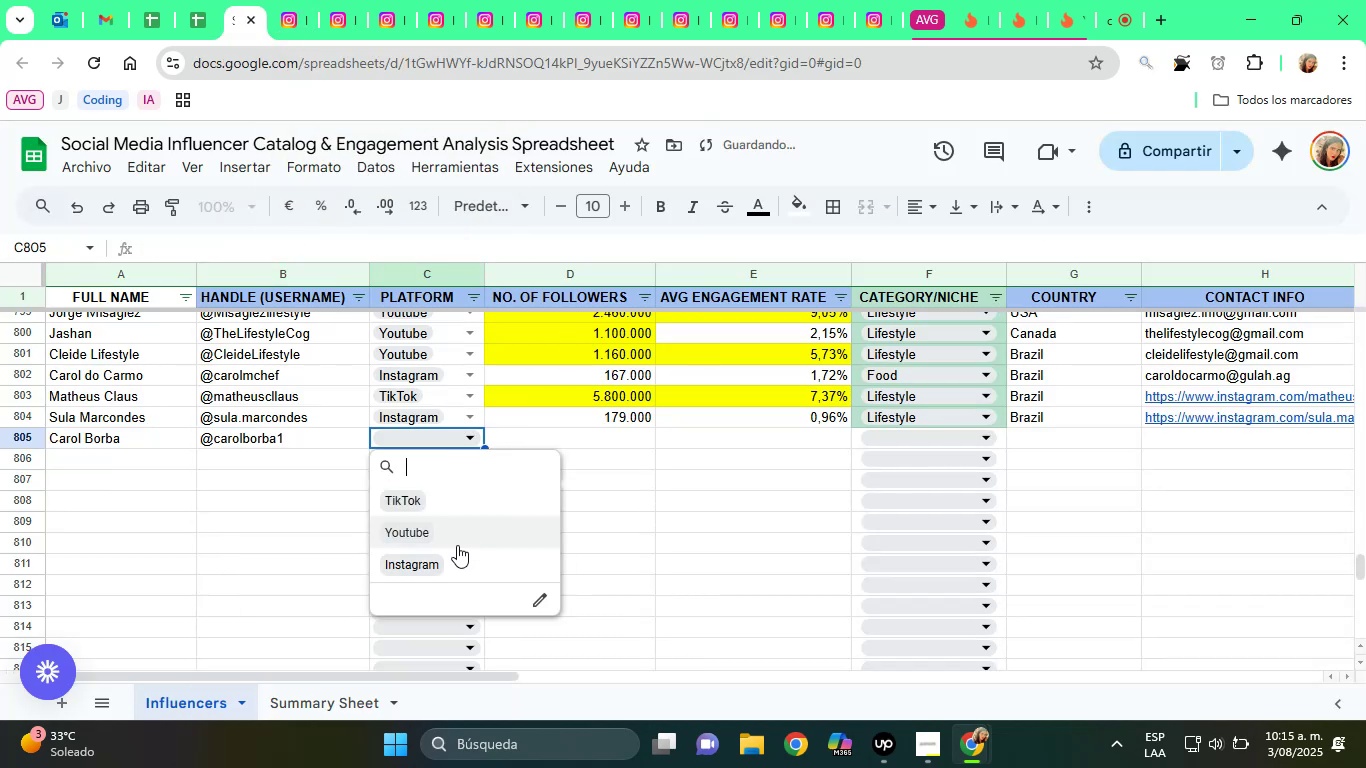 
left_click([452, 556])
 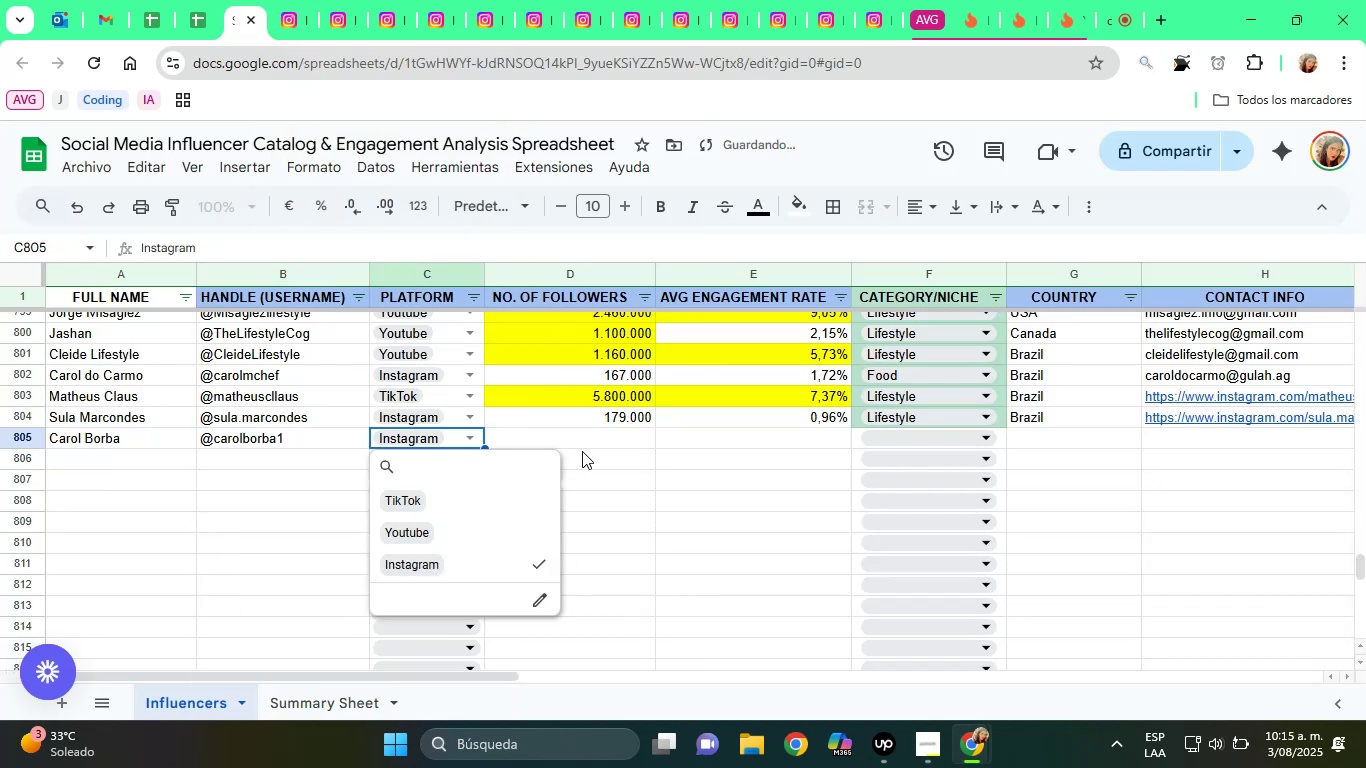 
left_click([580, 431])
 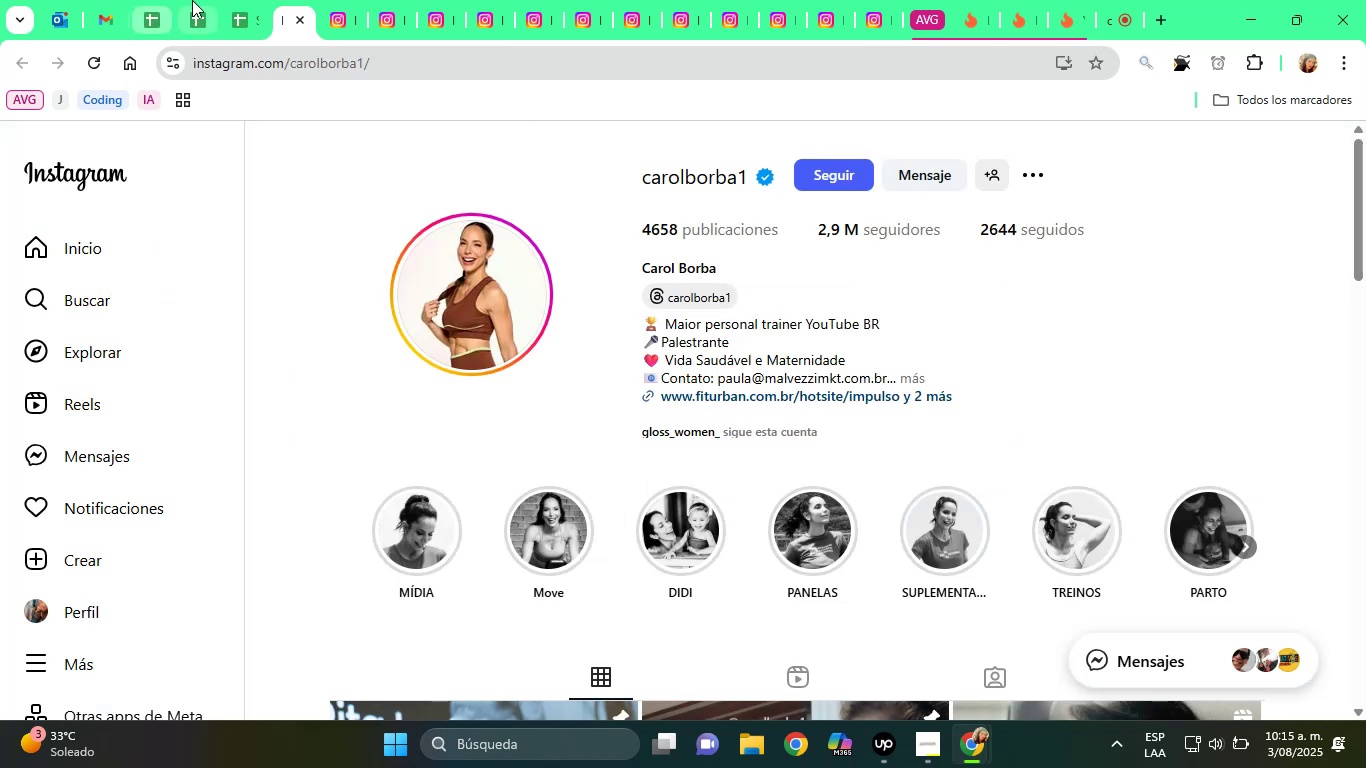 
left_click([225, 0])
 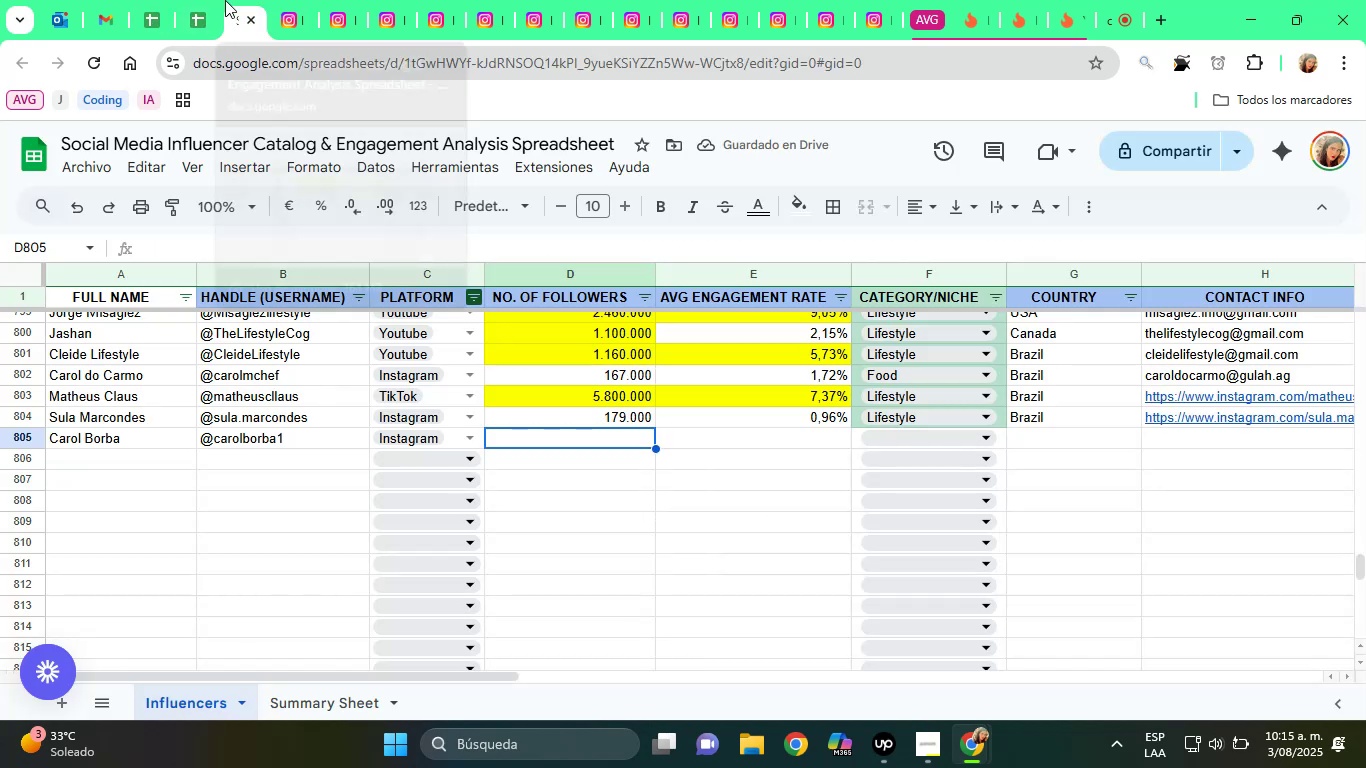 
type(2900000)
key(Tab)
 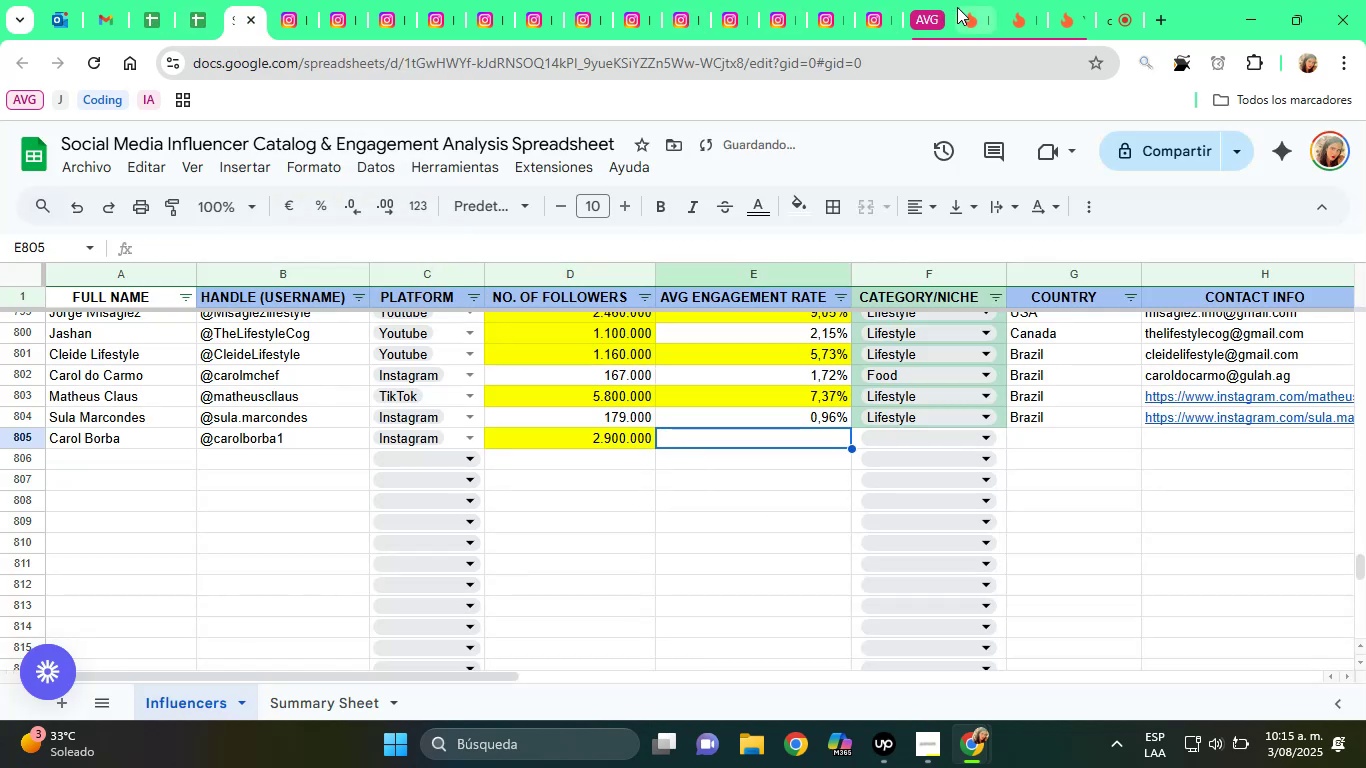 
scroll: coordinate [528, 350], scroll_direction: up, amount: 2.0
 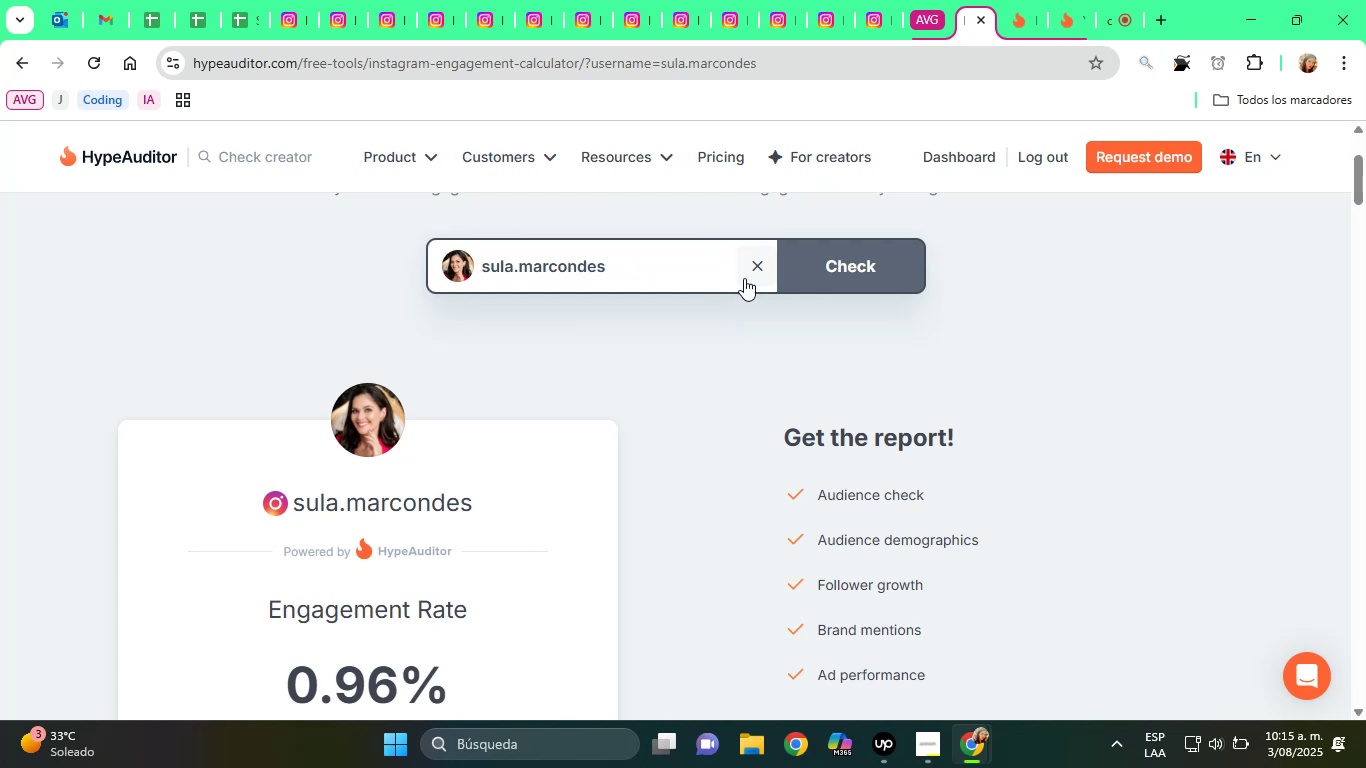 
left_click([747, 272])
 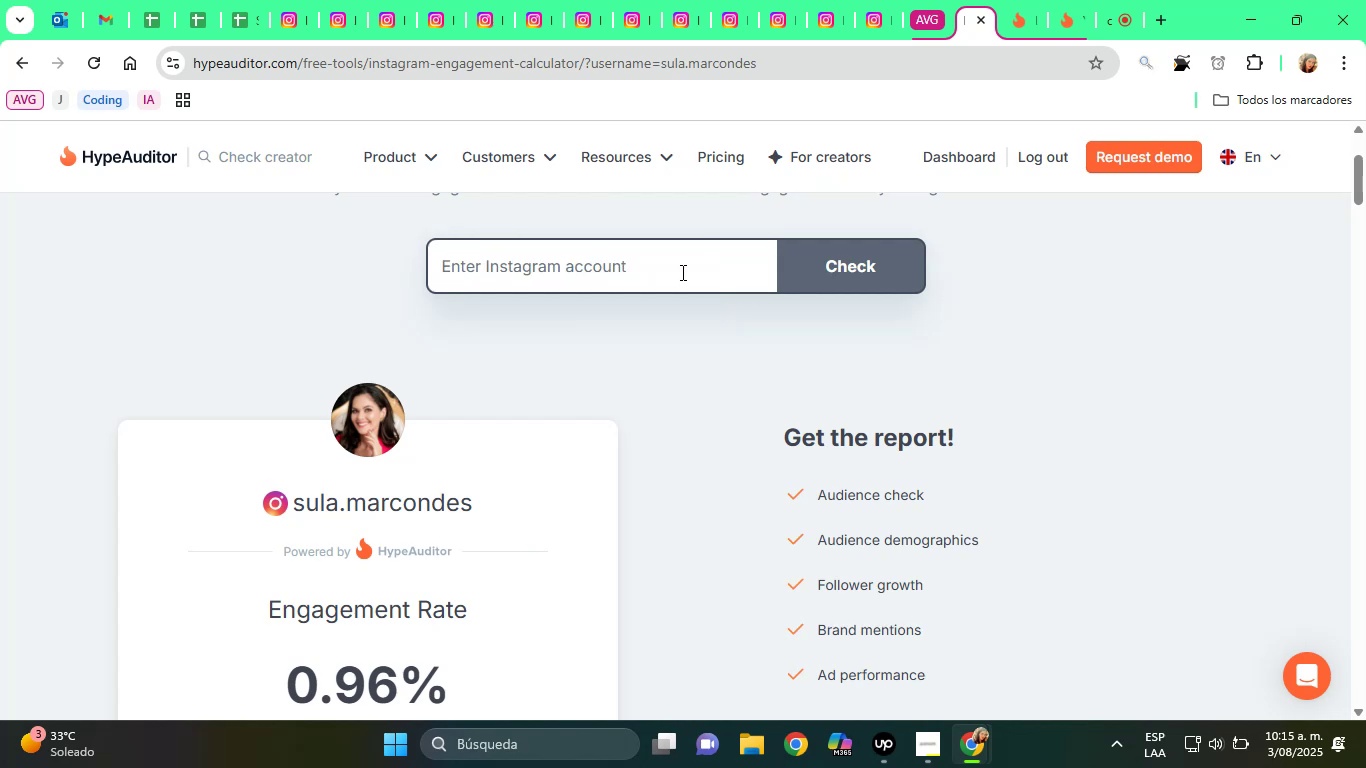 
double_click([681, 272])
 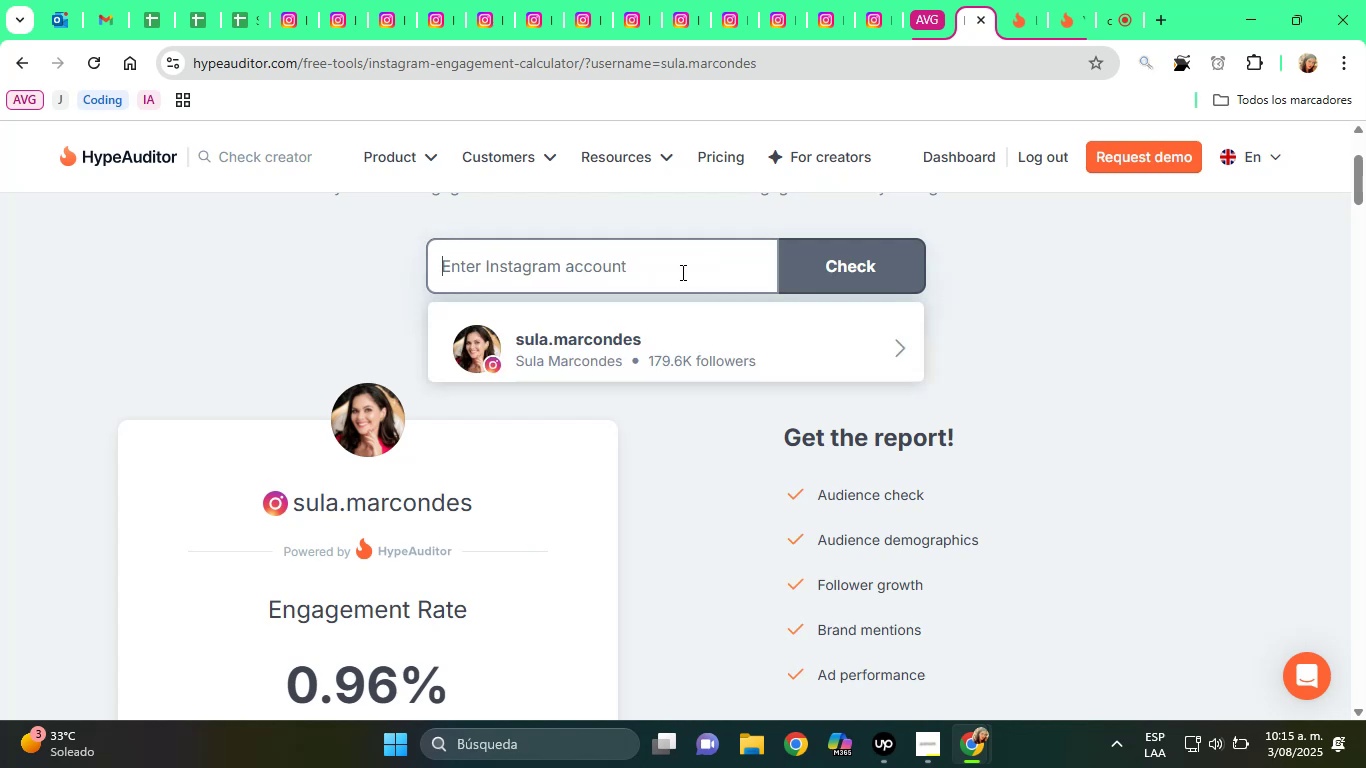 
key(Control+V)
 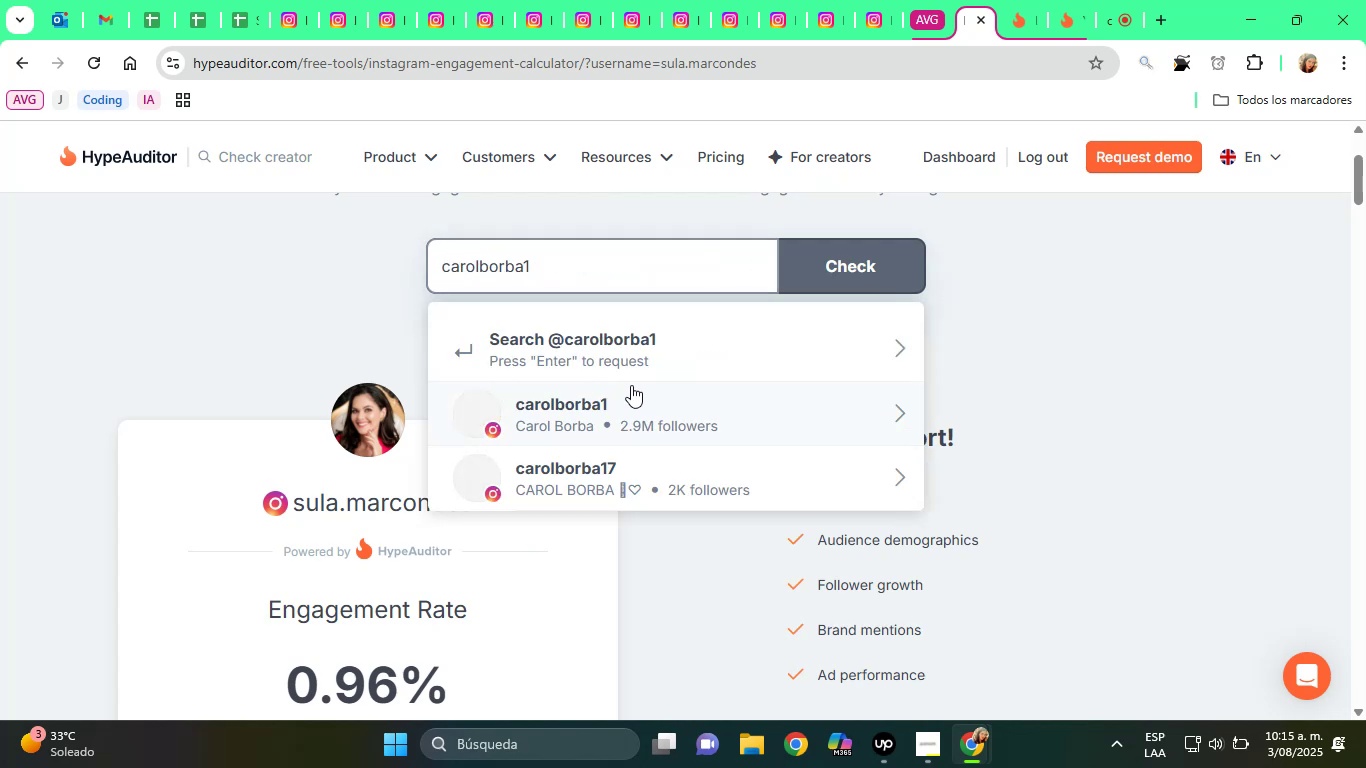 
left_click([683, 408])
 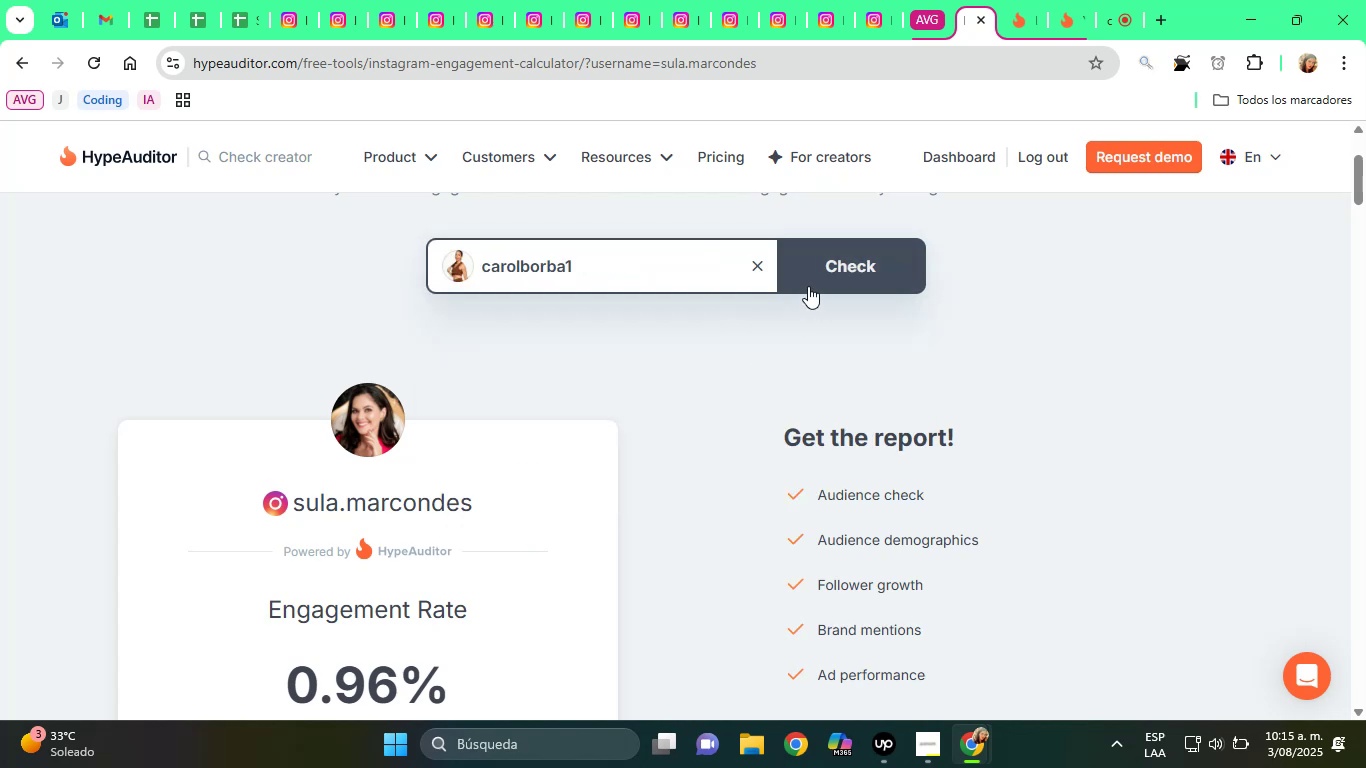 
left_click([818, 267])
 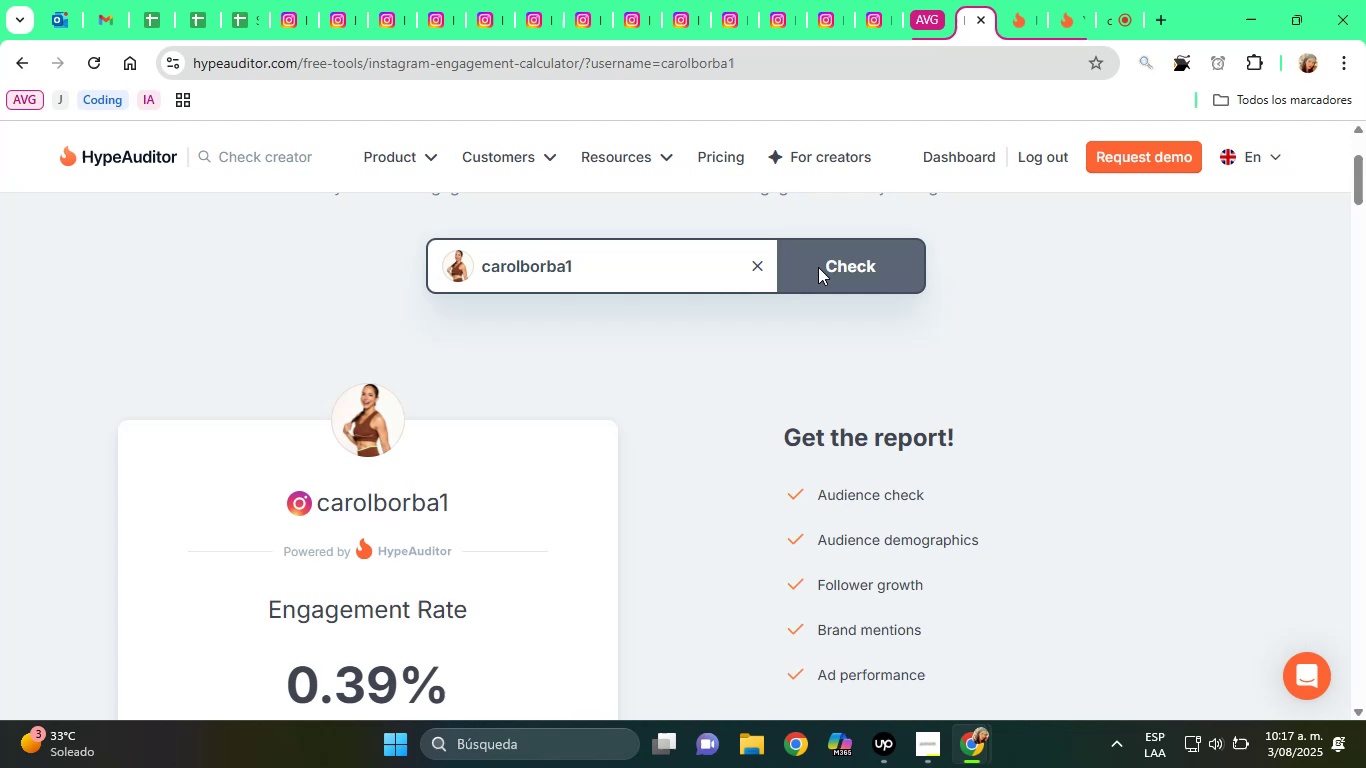 
wait(148.85)
 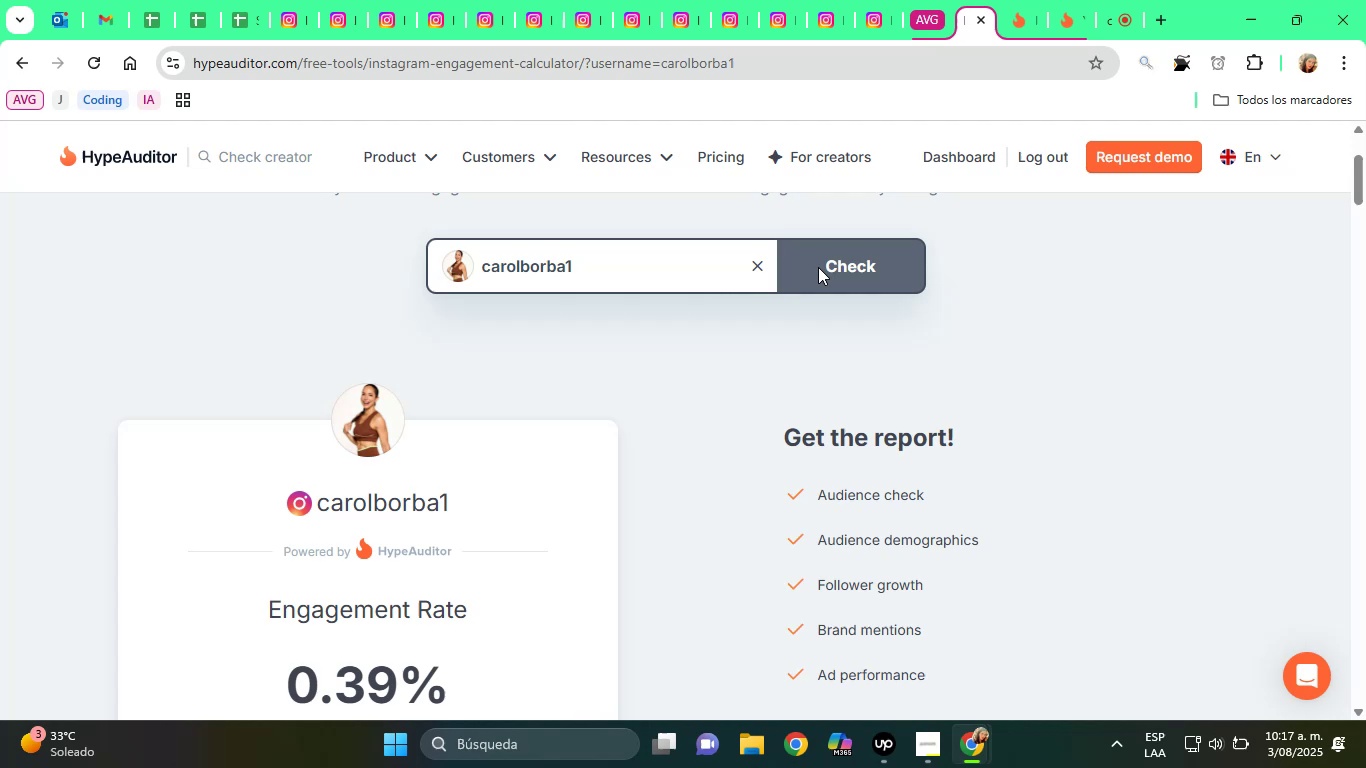 
left_click([1017, 10])
 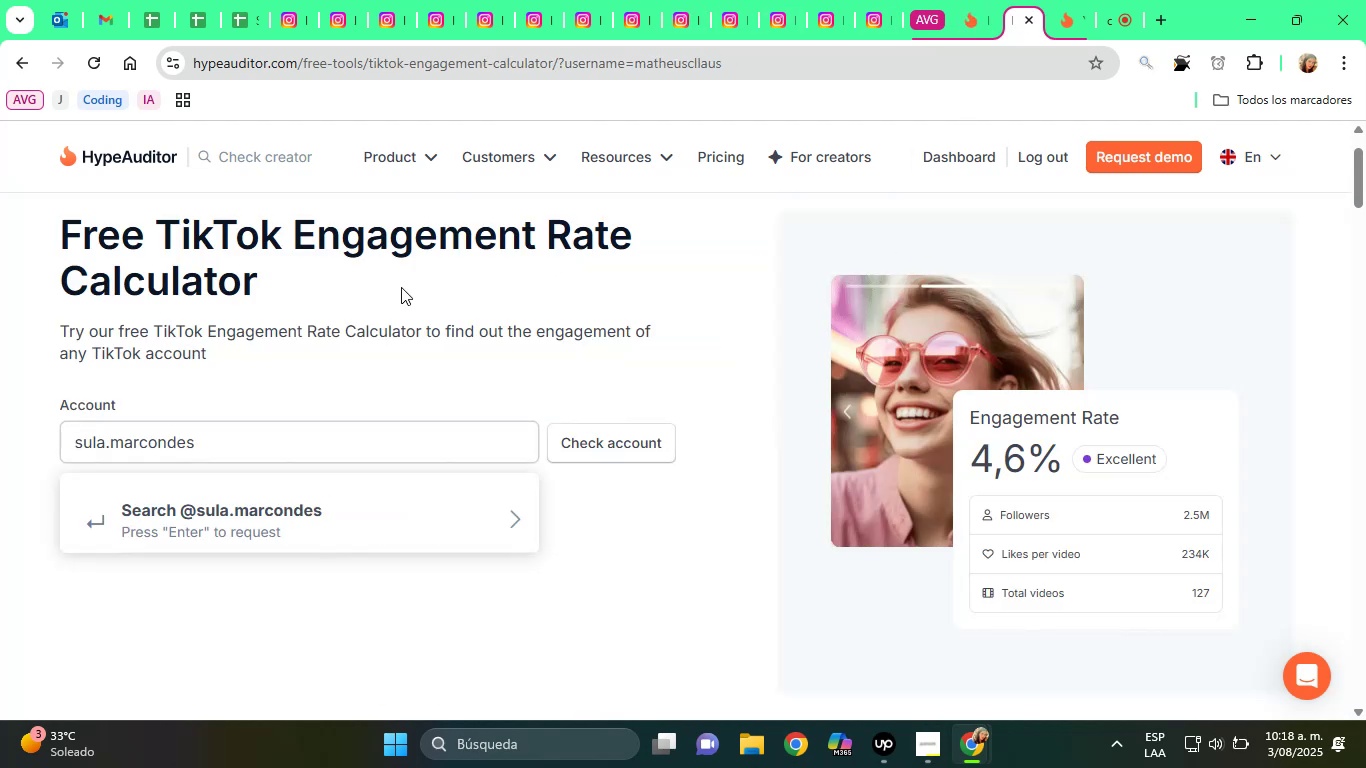 
wait(6.63)
 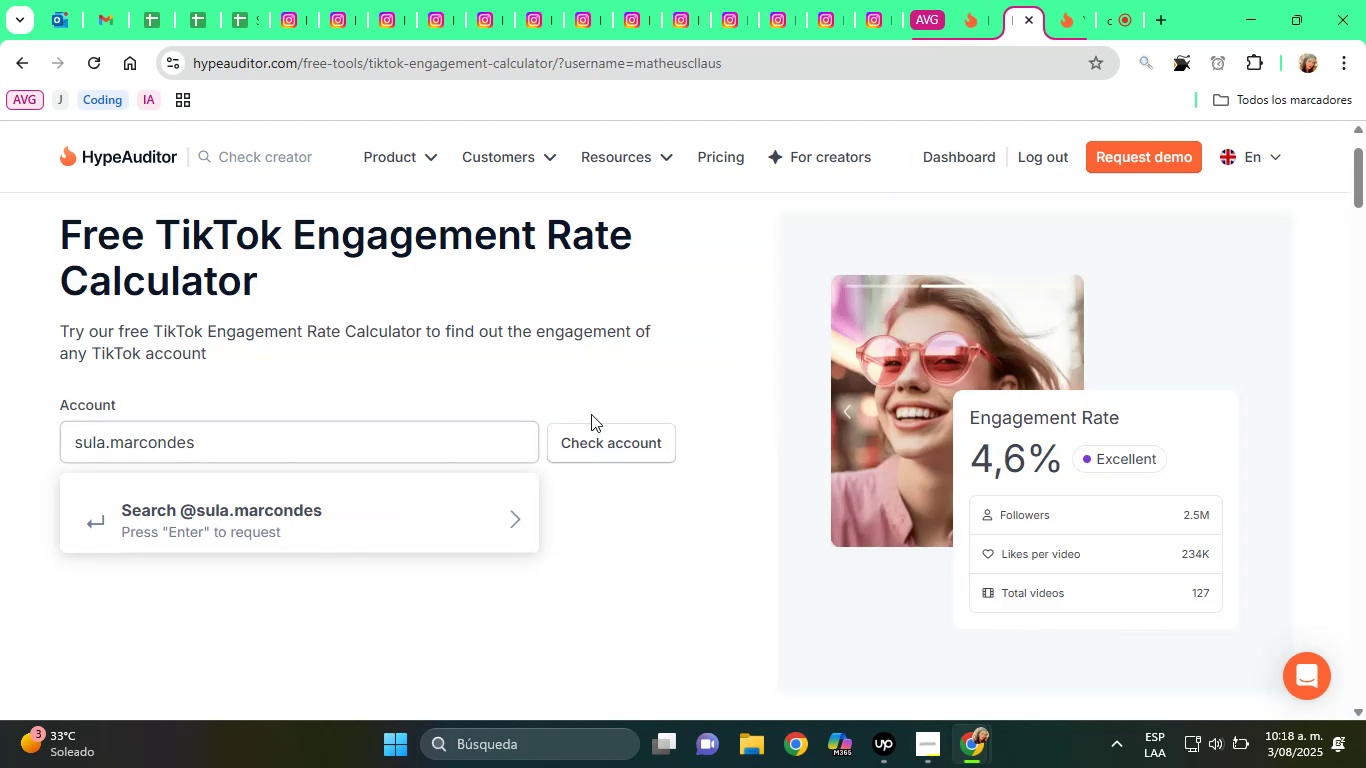 
double_click([516, 444])
 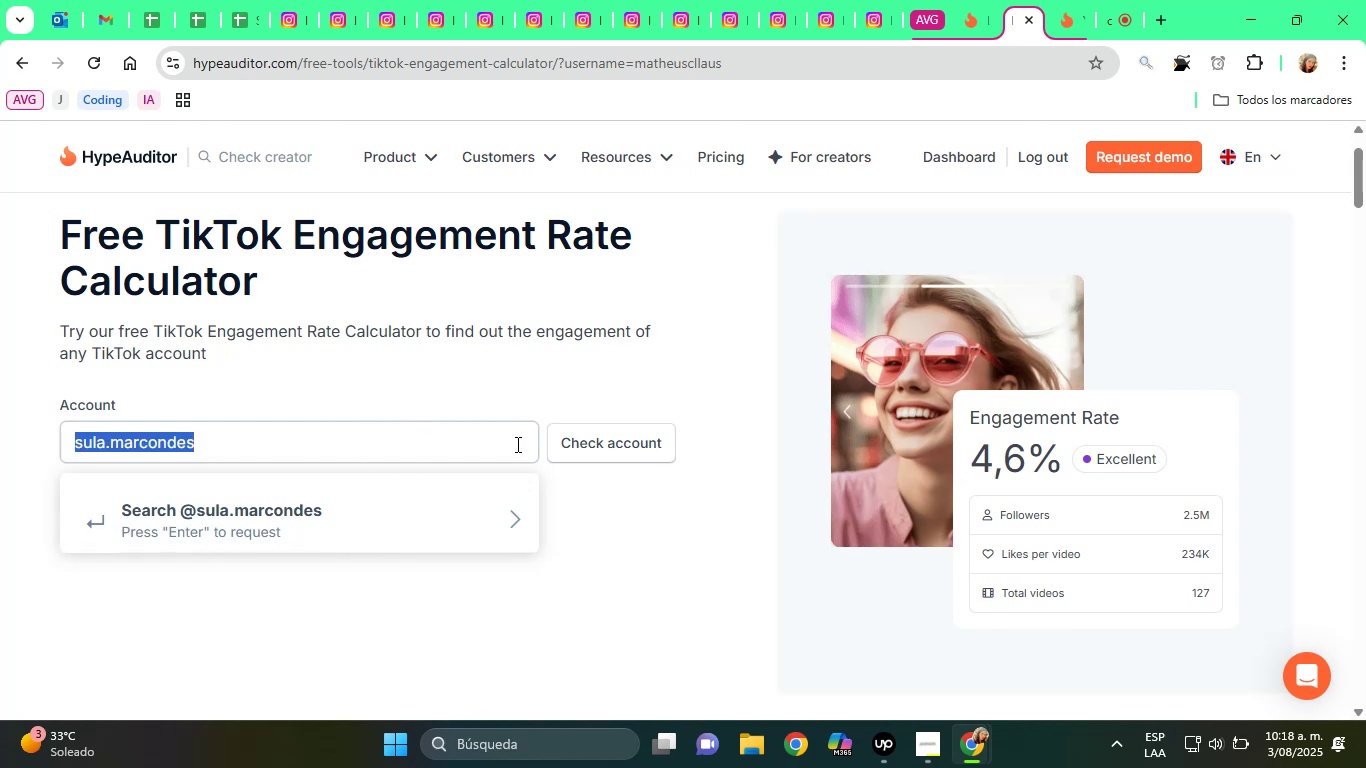 
triple_click([516, 444])
 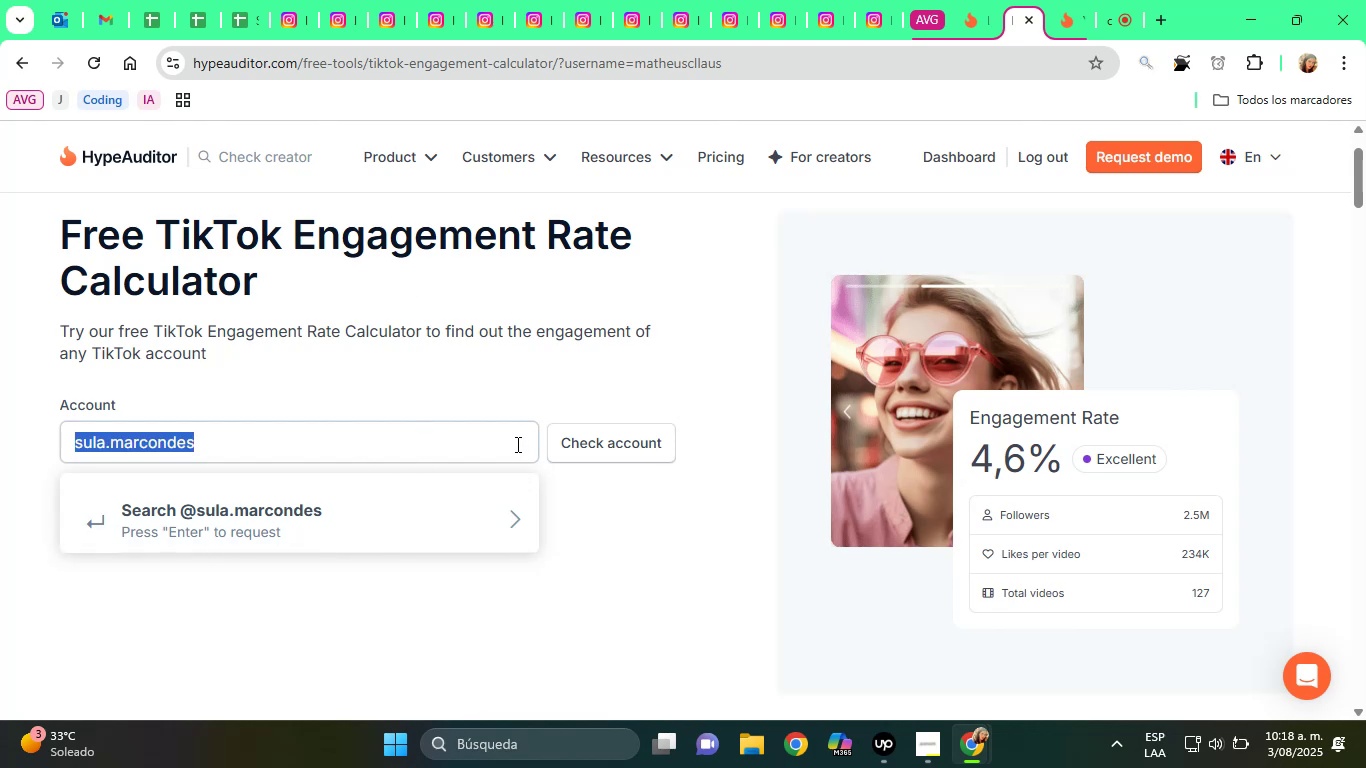 
key(Backspace)
 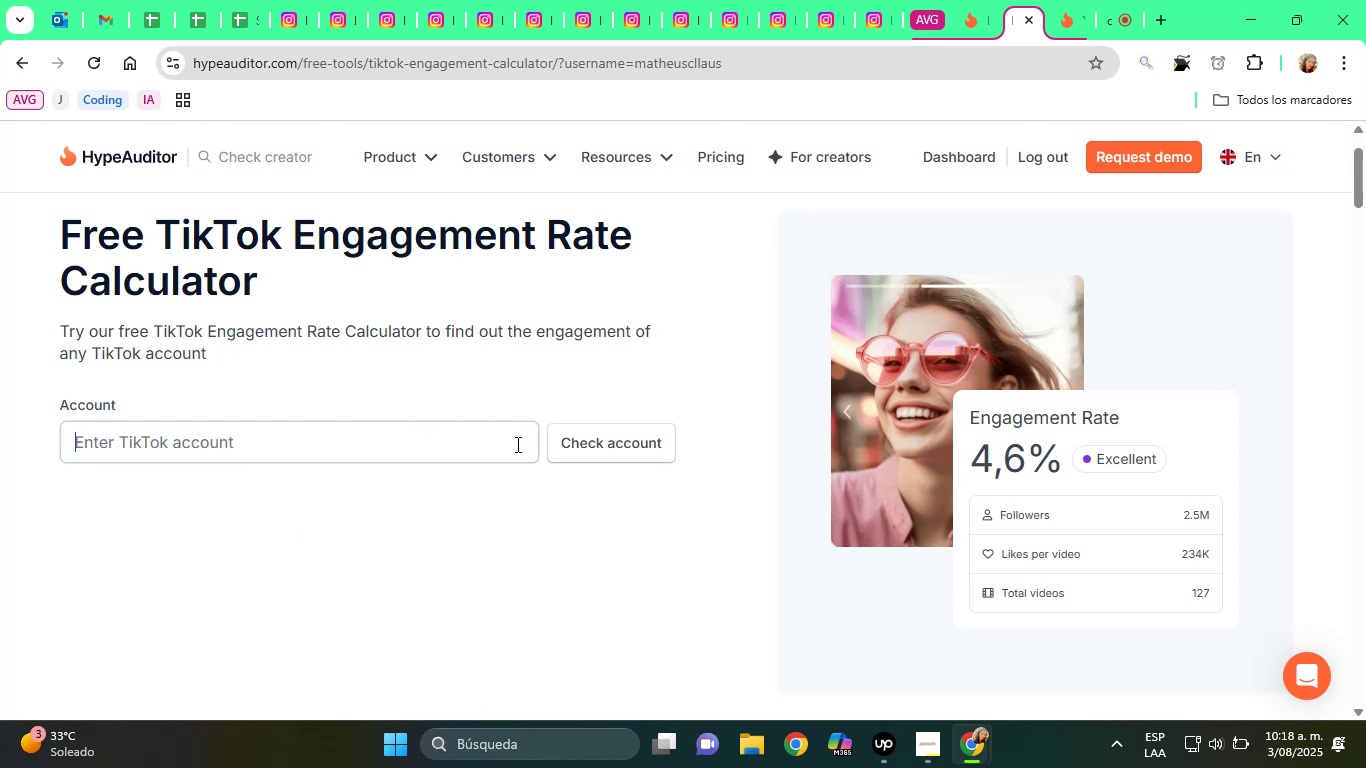 
key(Control+V)
 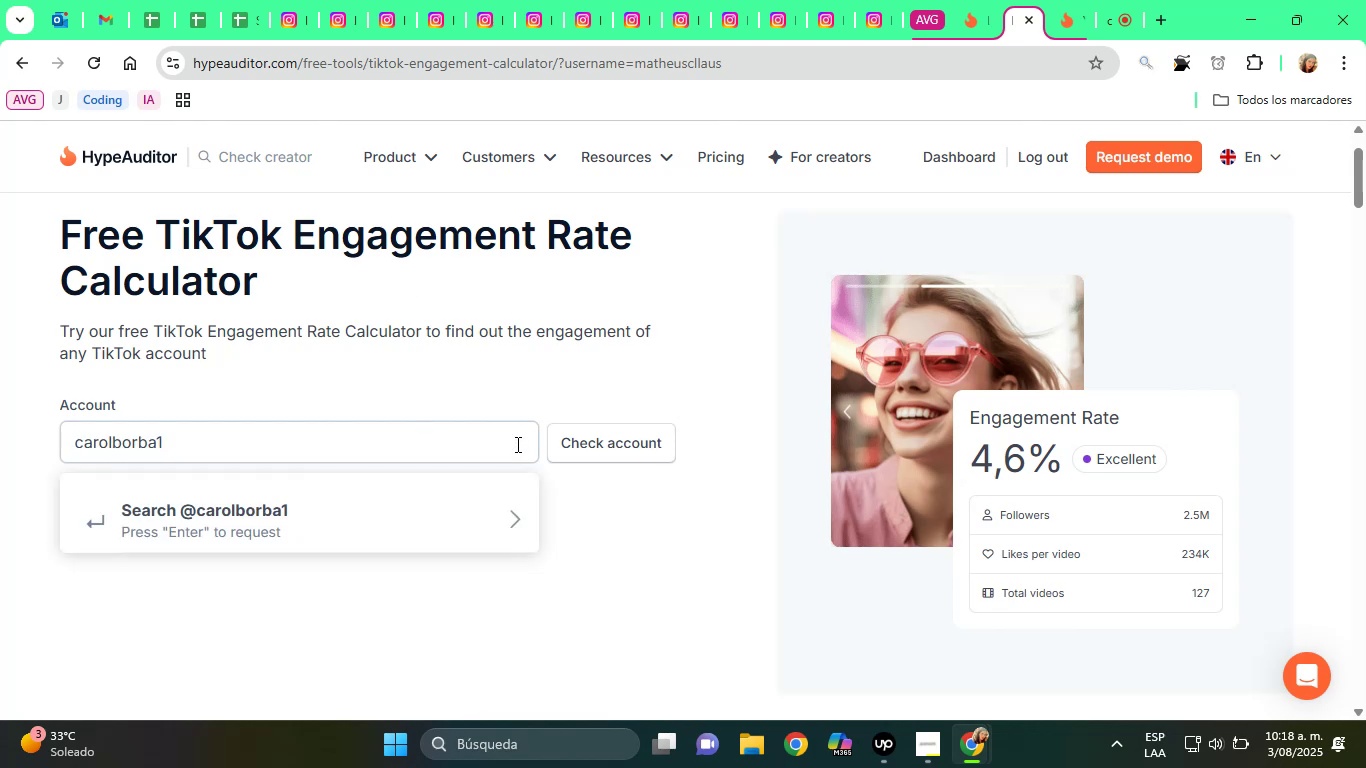 
key(Backspace)
 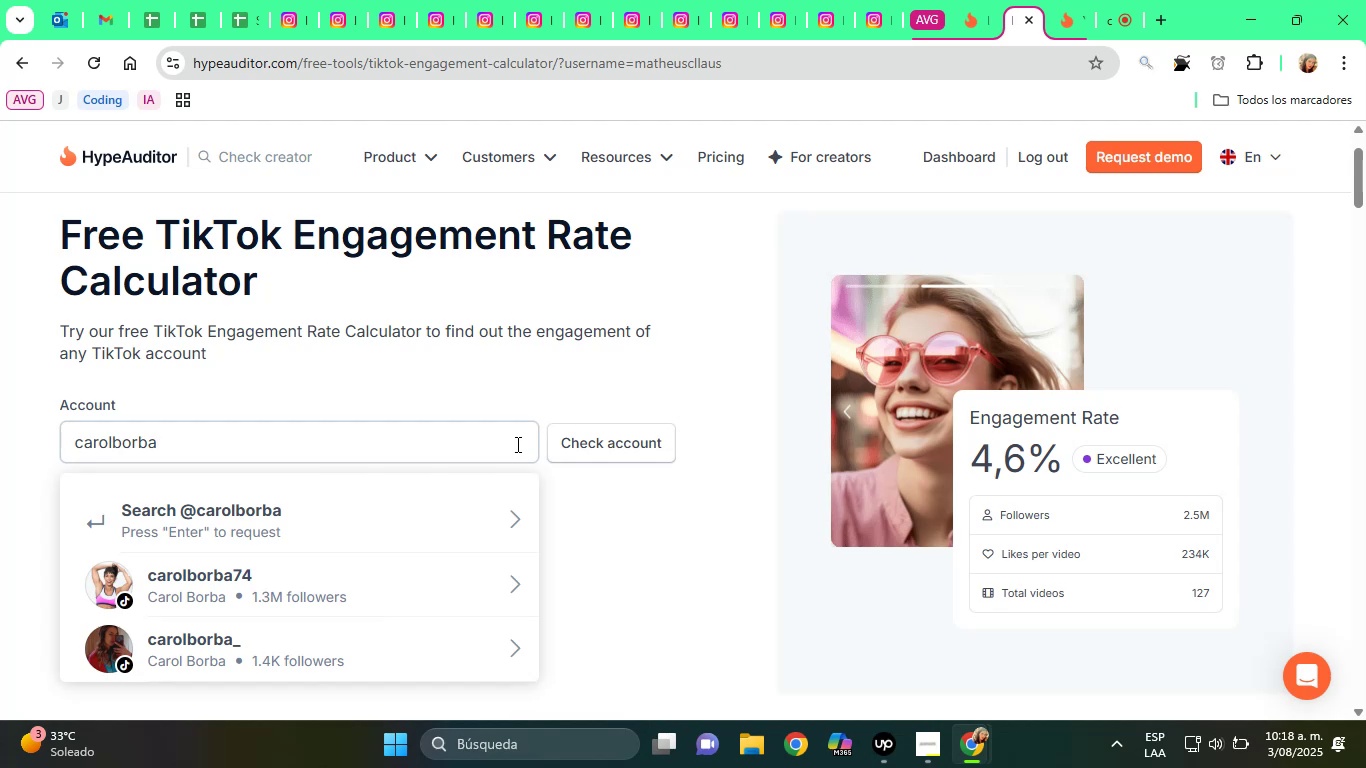 
wait(7.52)
 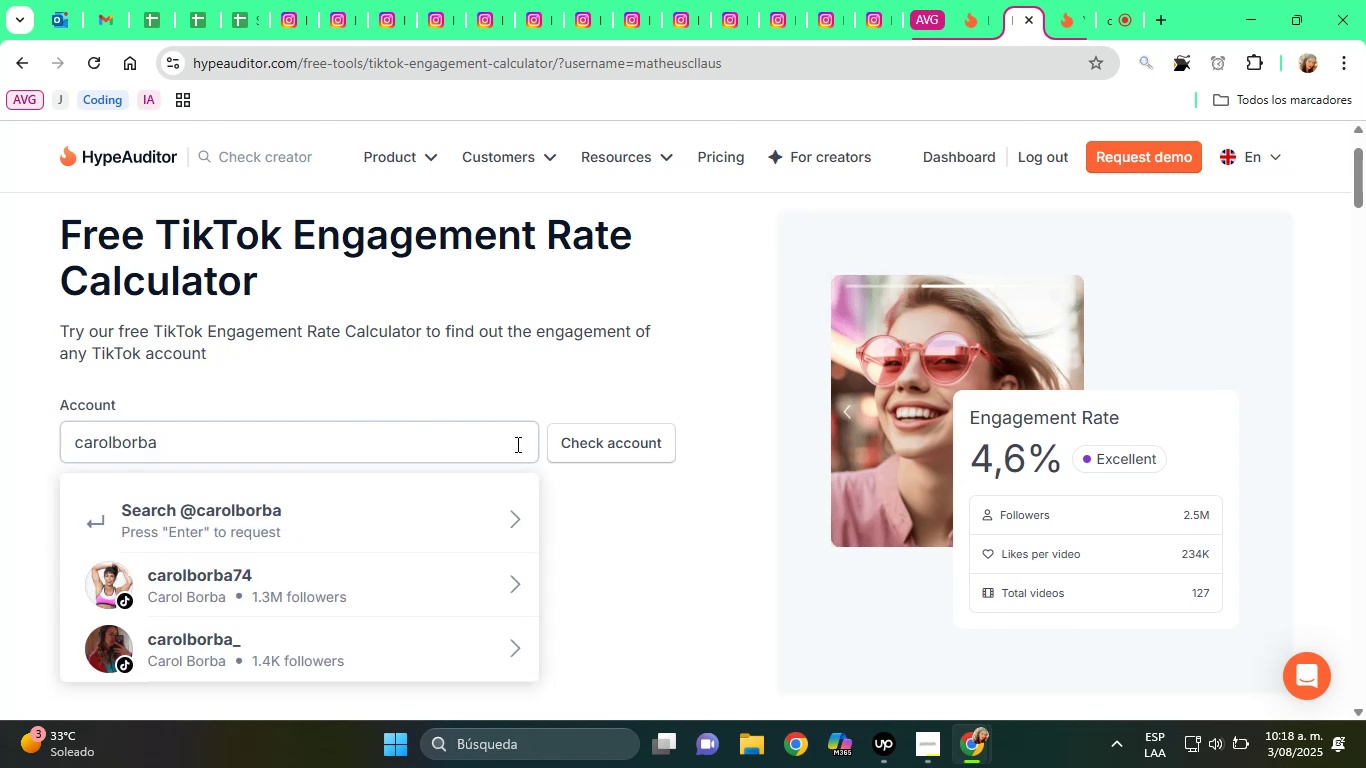 
left_click([228, 580])
 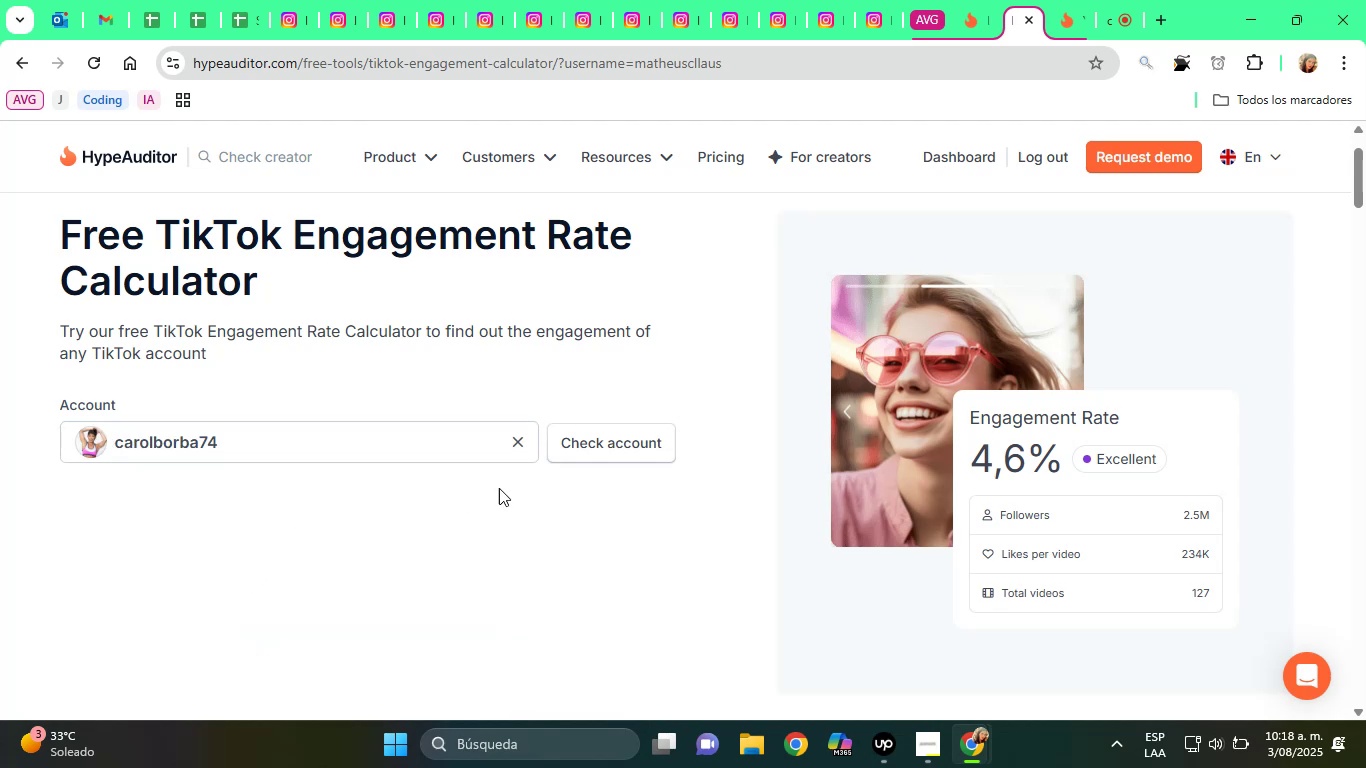 
left_click([608, 453])
 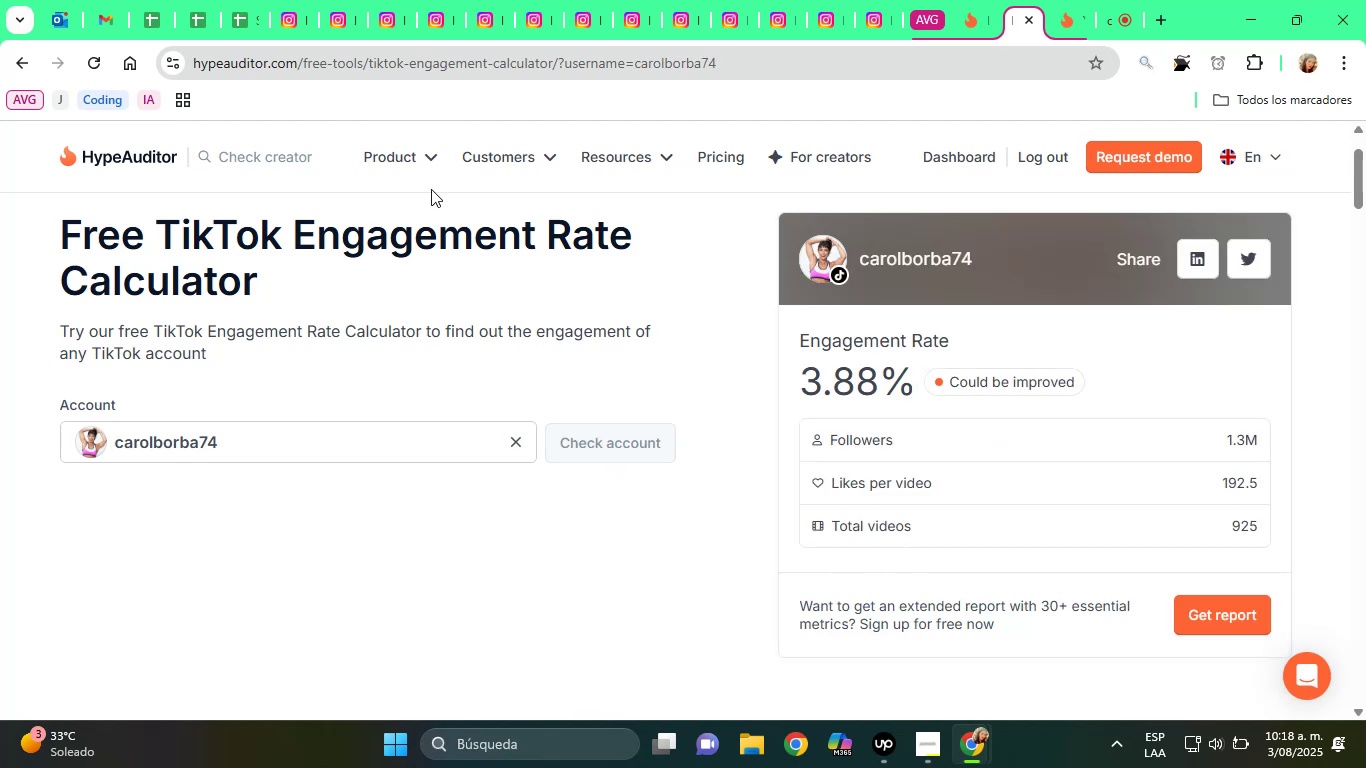 
wait(6.36)
 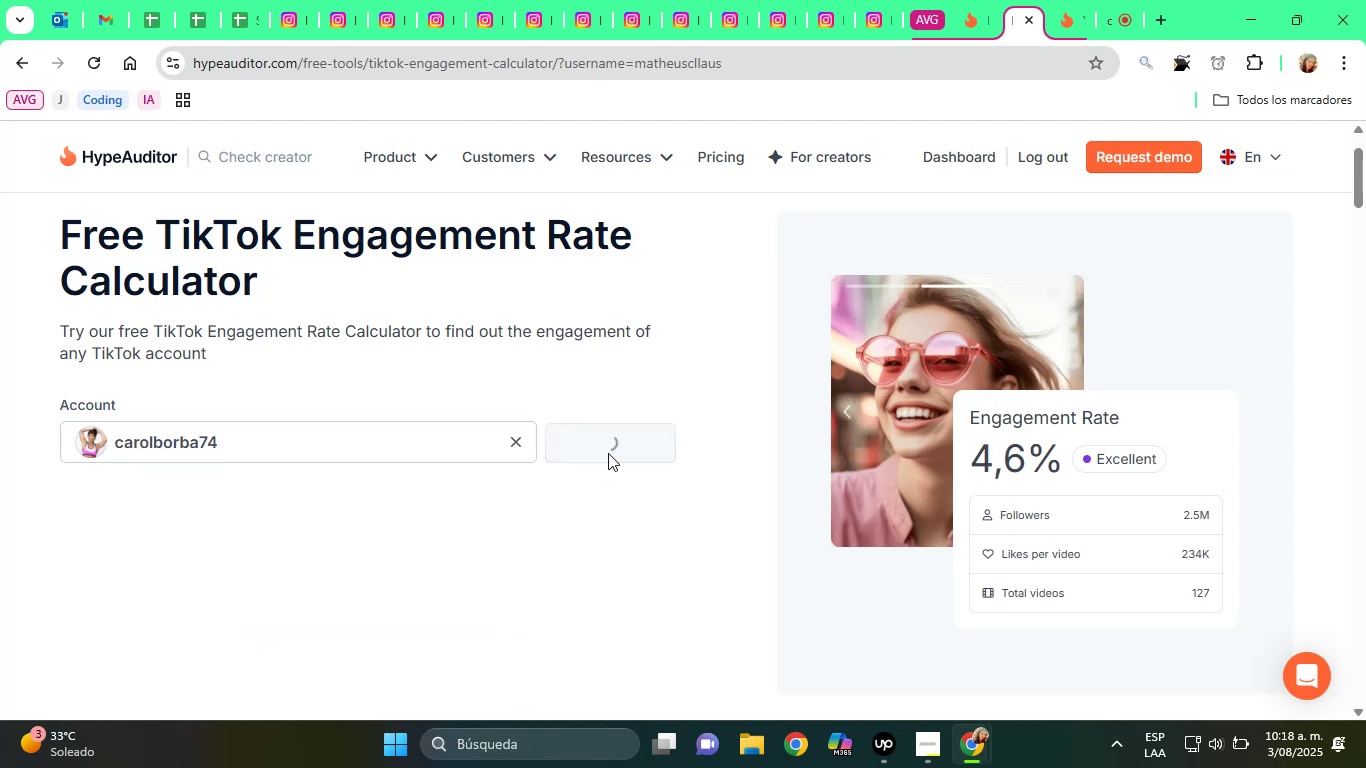 
left_click([259, 0])
 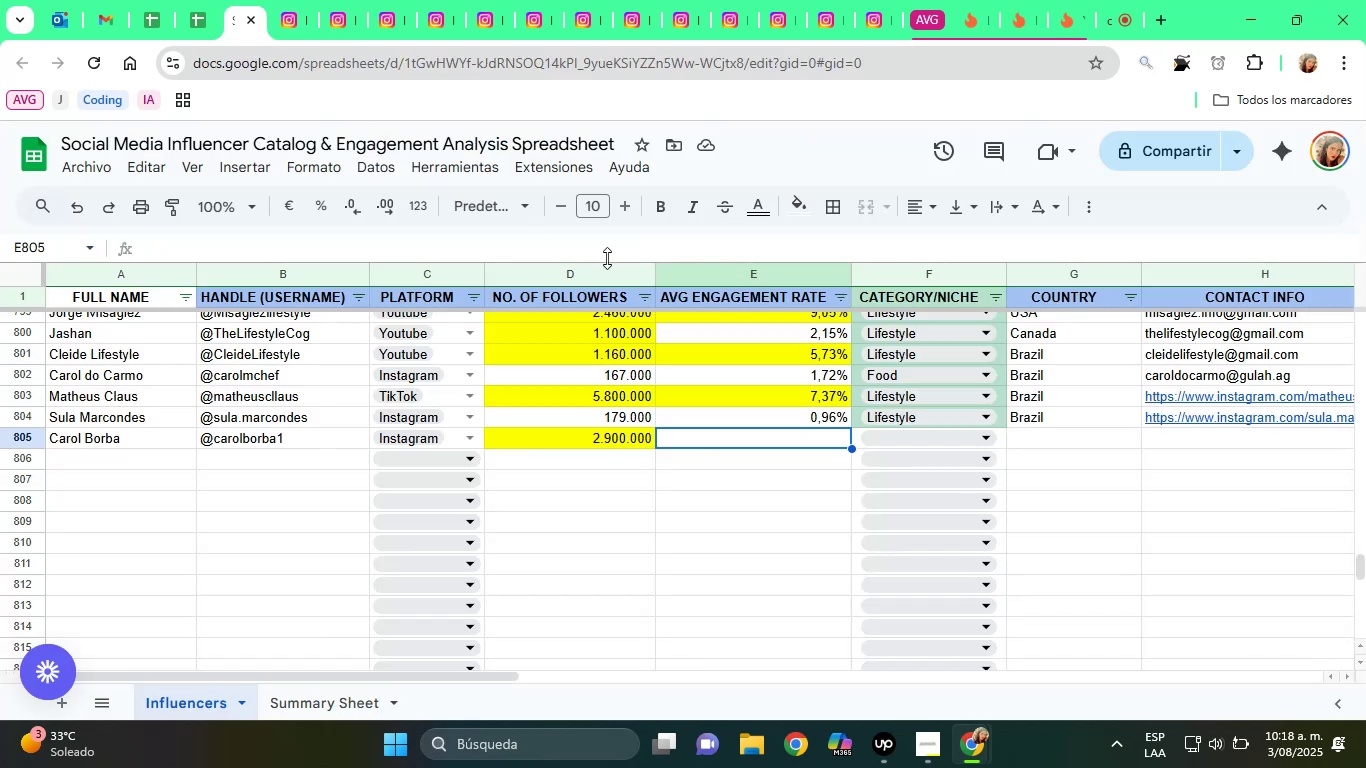 
type(3,99)
key(Backspace)
key(Backspace)
type(88%)
 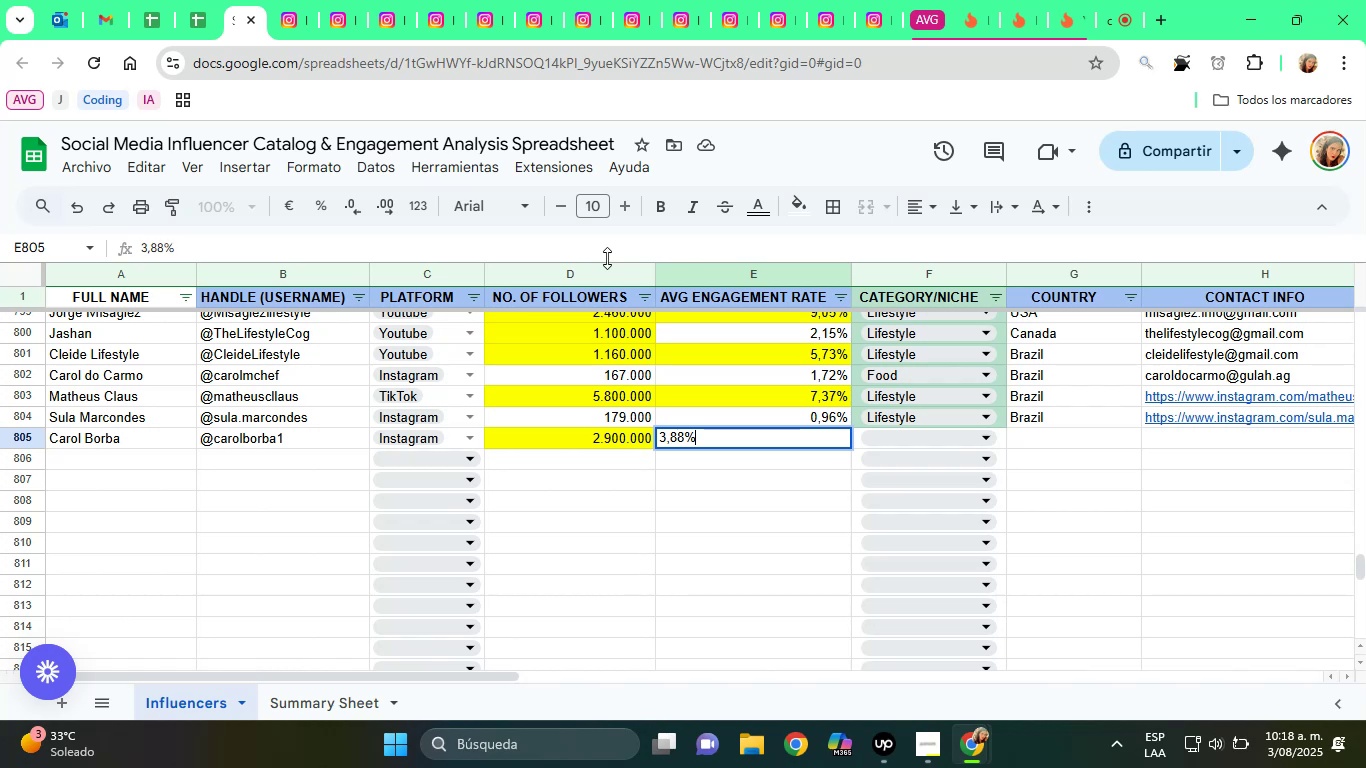 
key(Enter)
 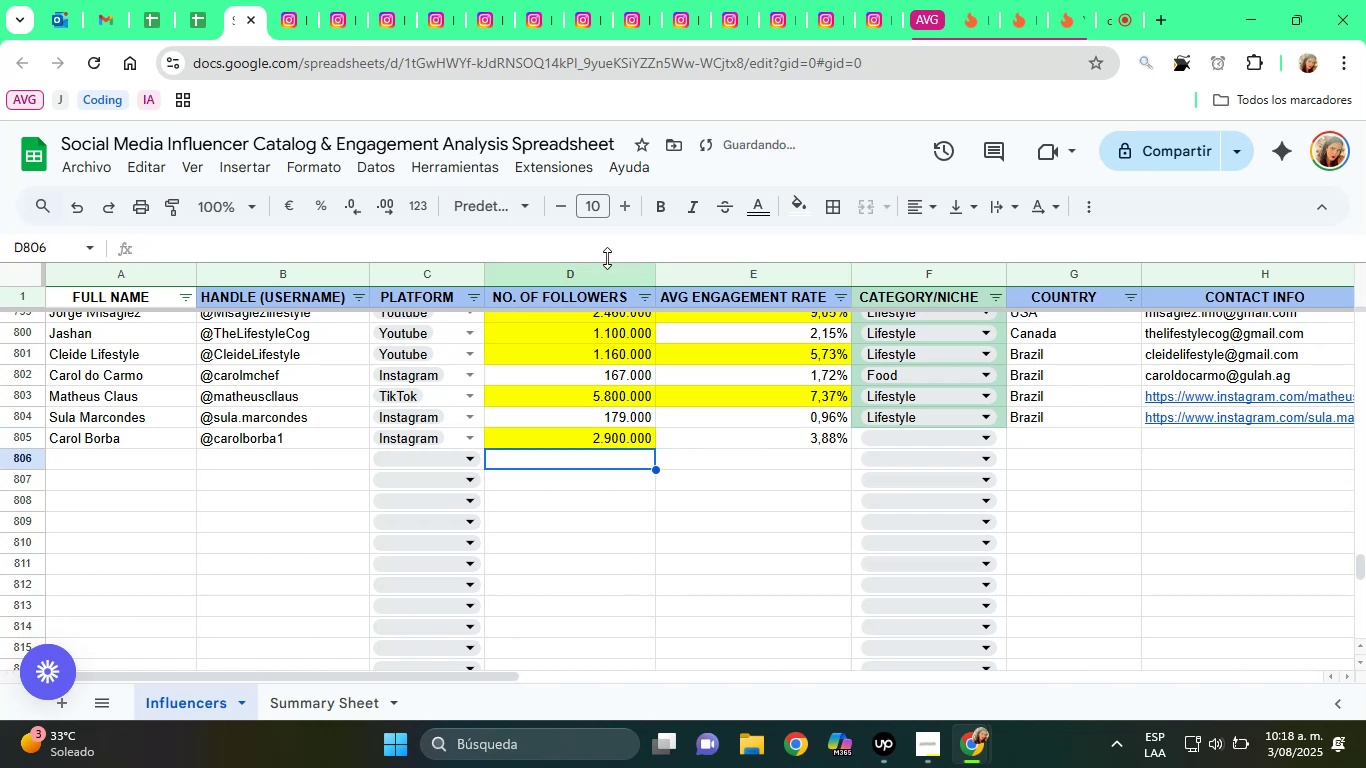 
key(ArrowUp)
 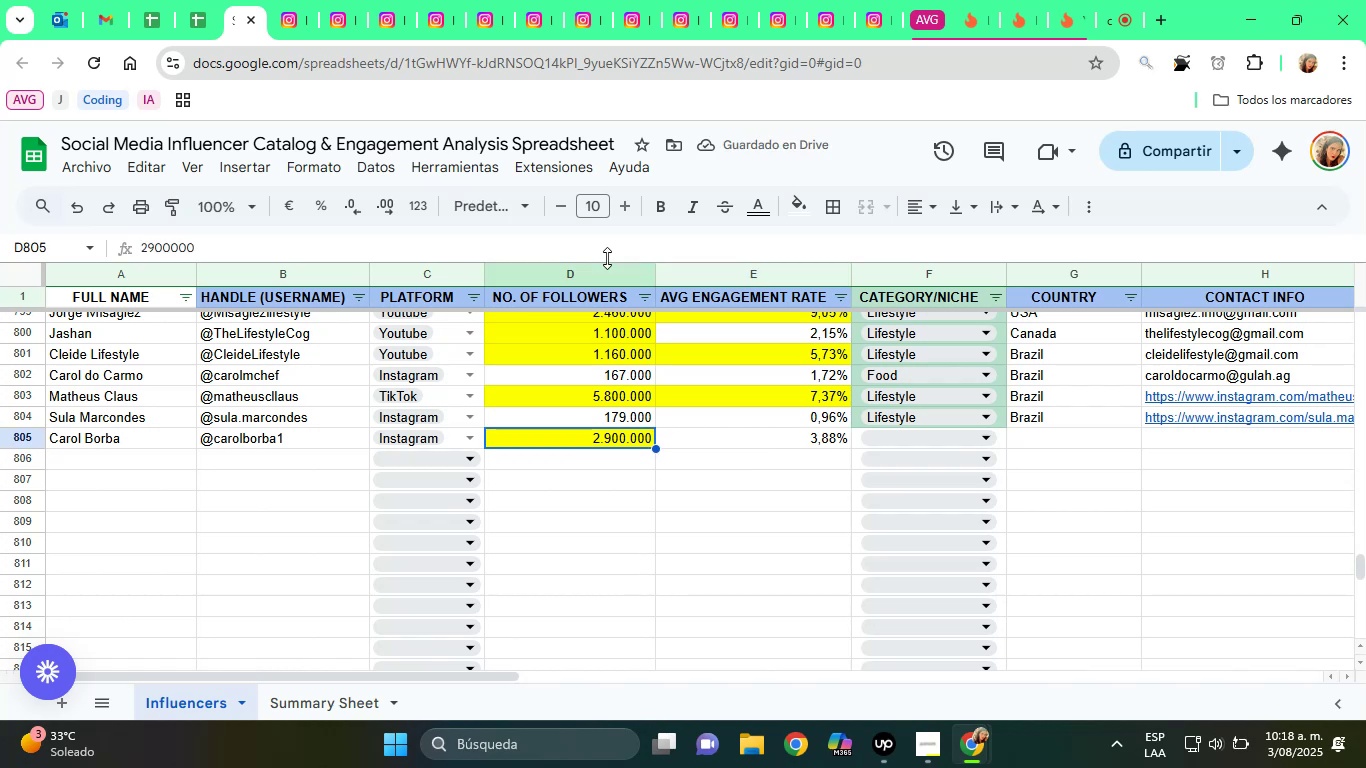 
key(ArrowRight)
 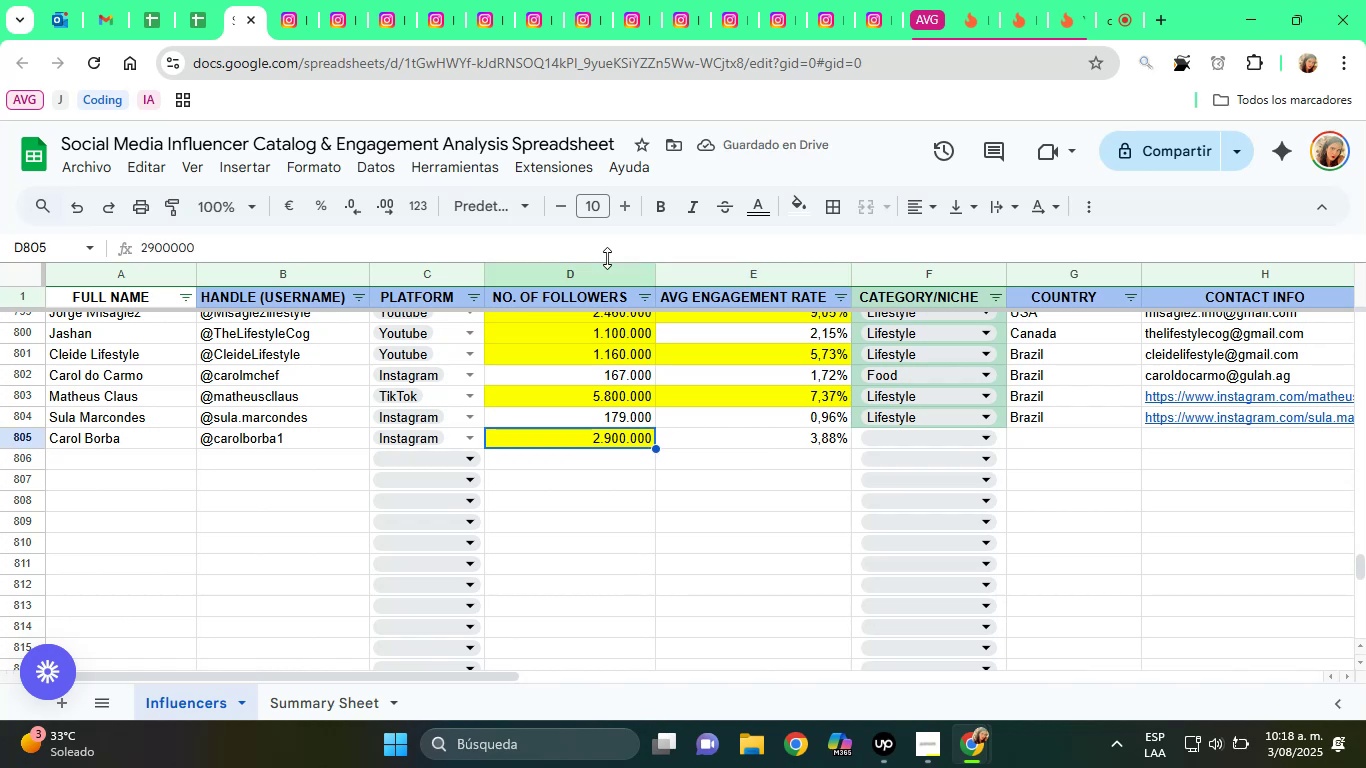 
key(ArrowRight)
 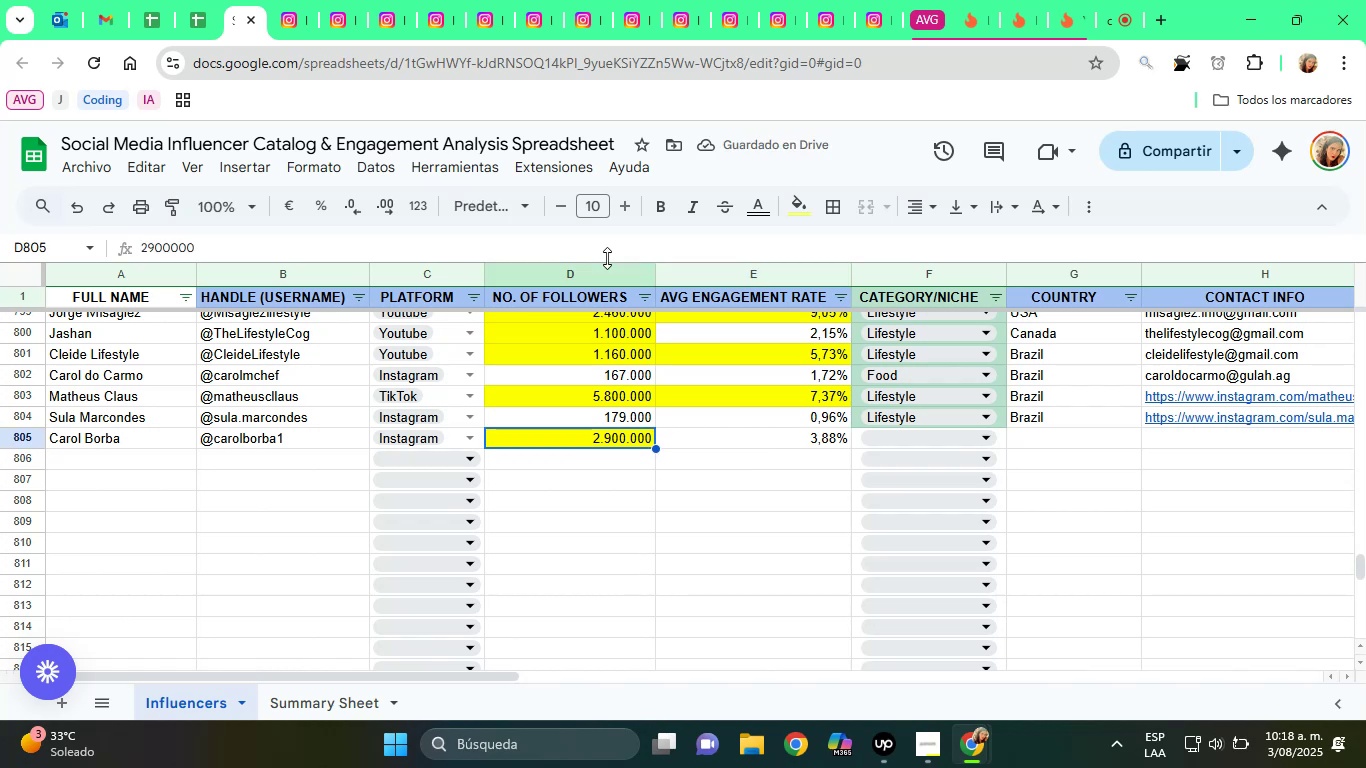 
key(ArrowRight)
 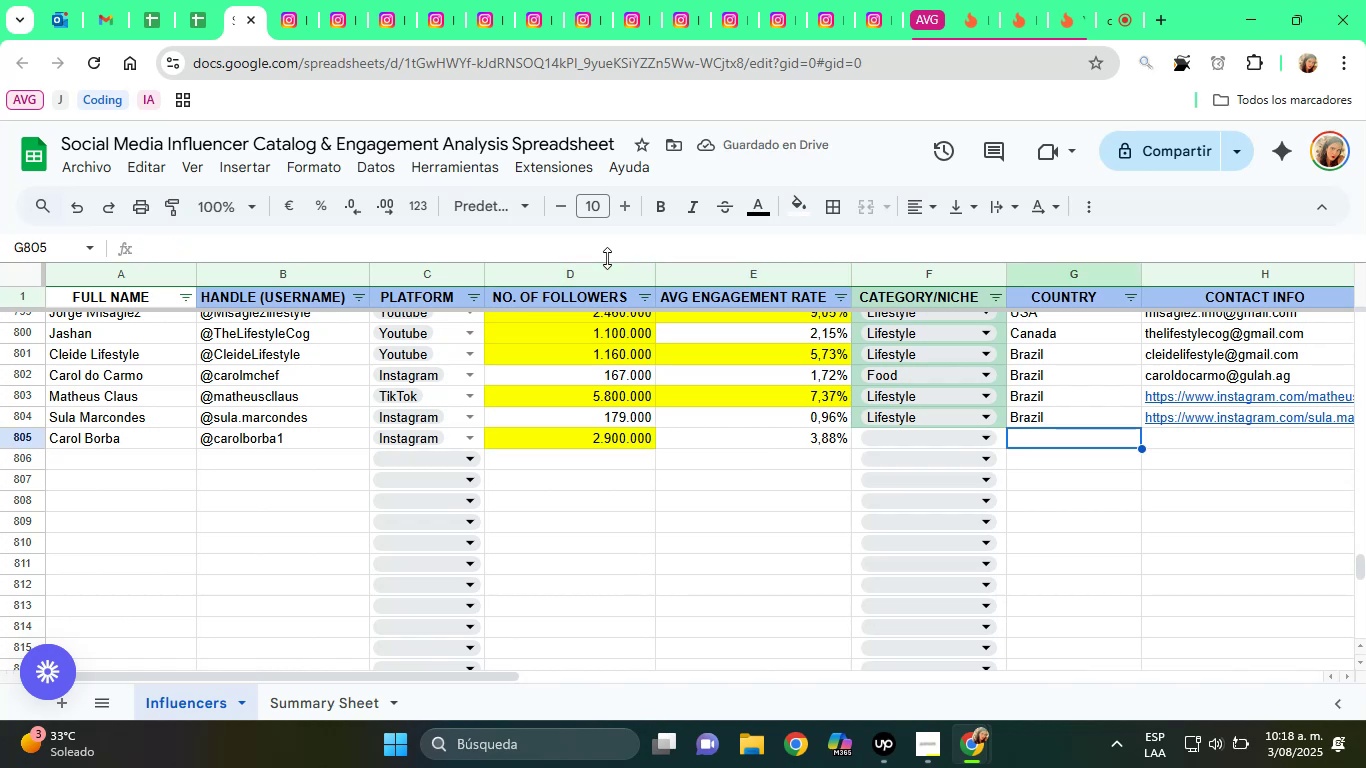 
key(ArrowLeft)
 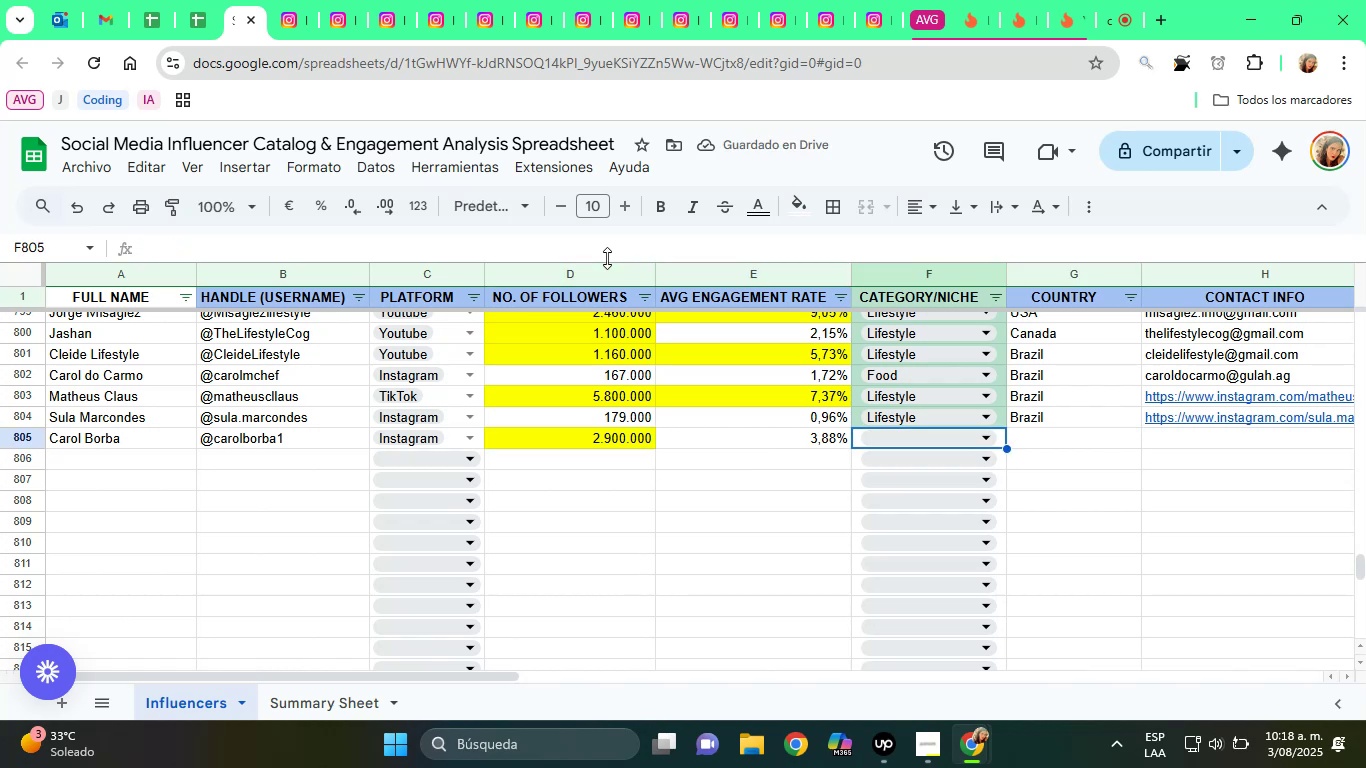 
key(F)
 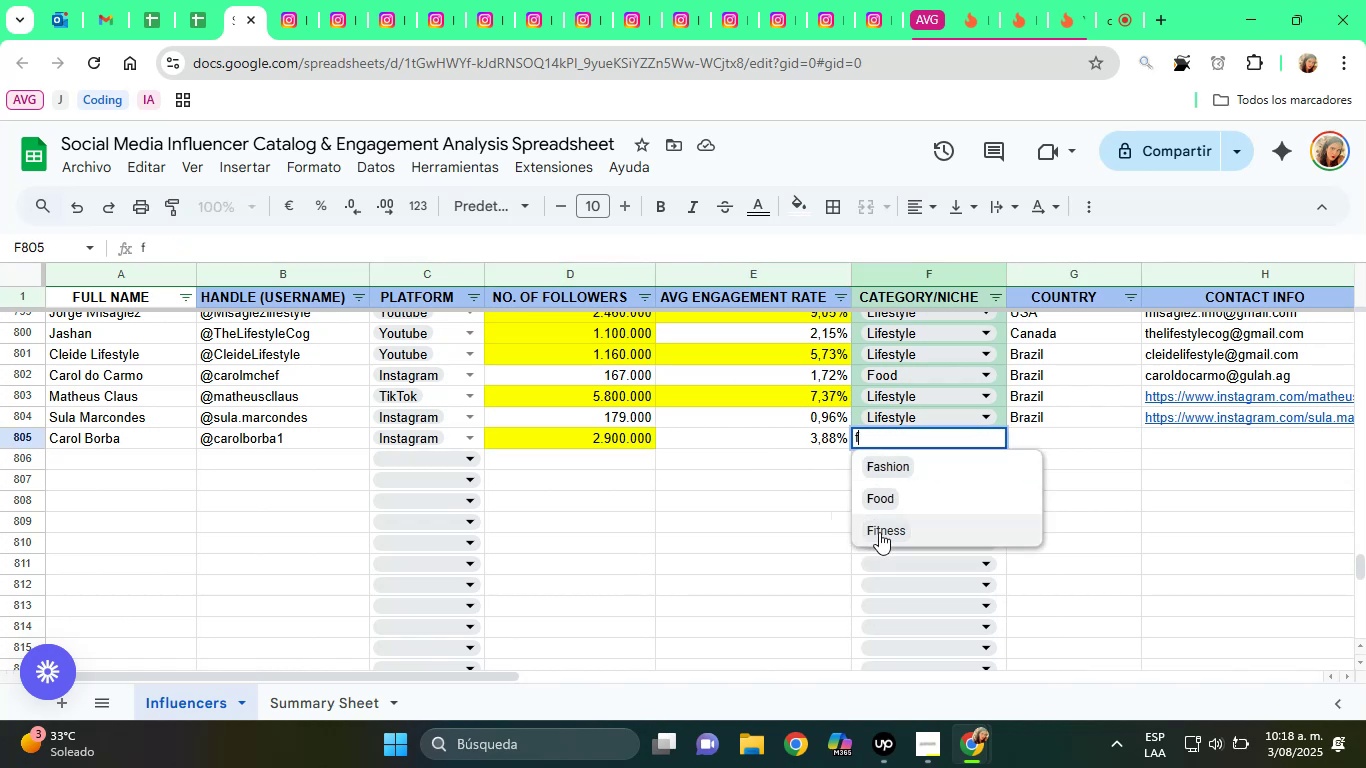 
key(ArrowRight)
 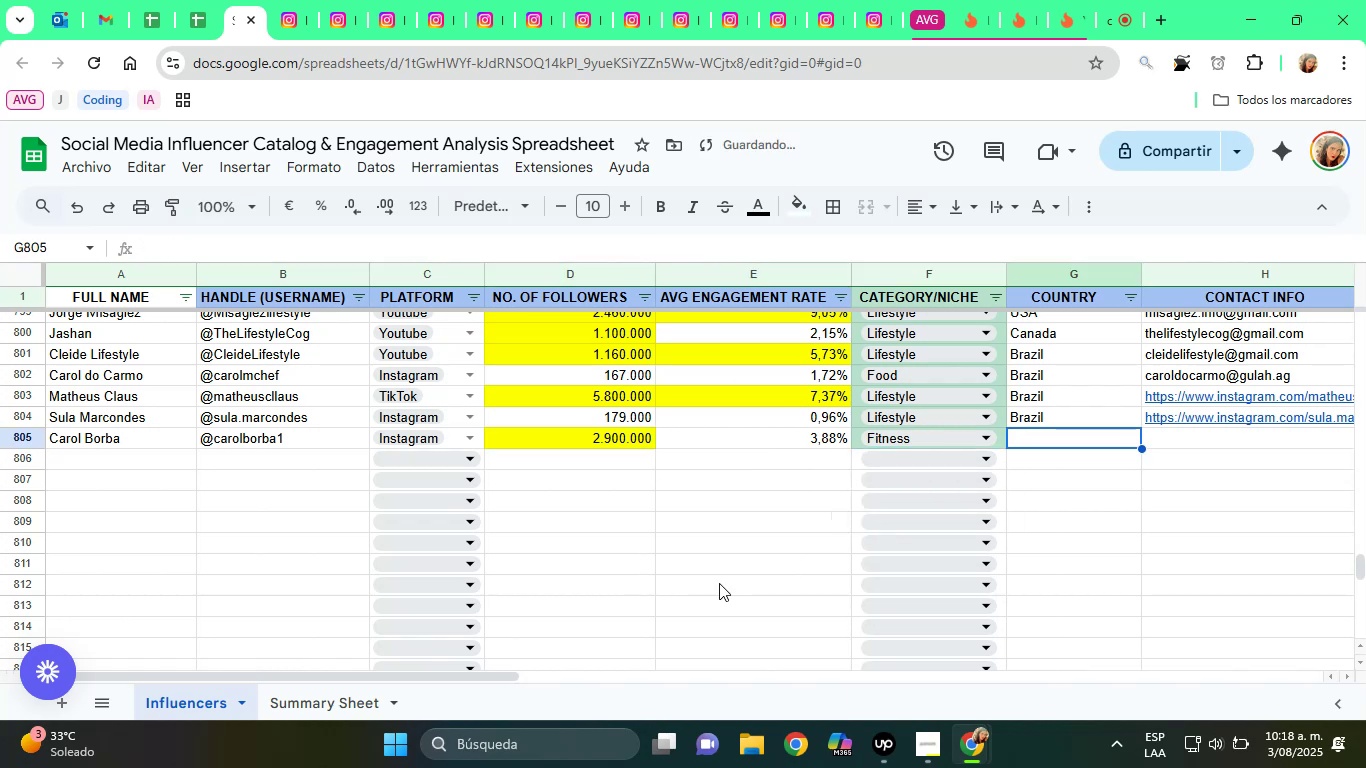 
key(Shift+B)
 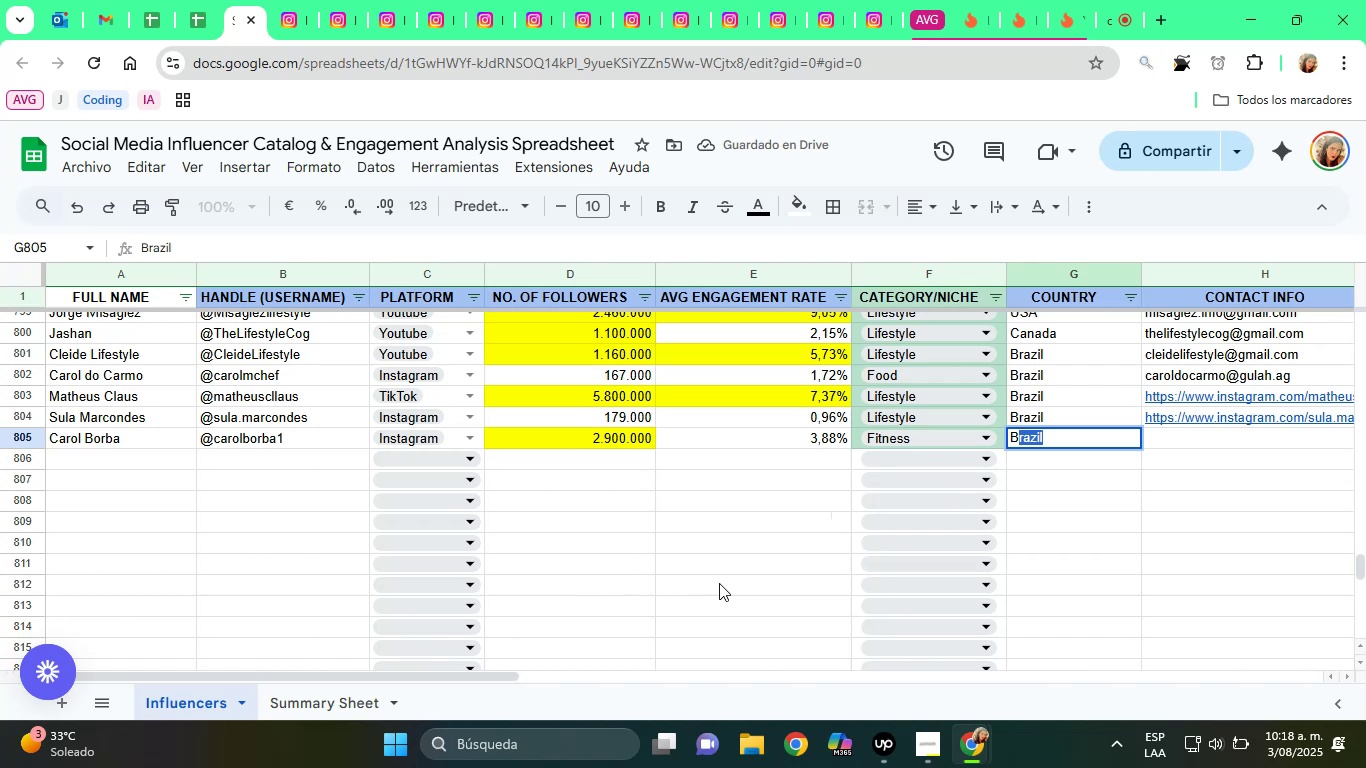 
key(ArrowRight)
 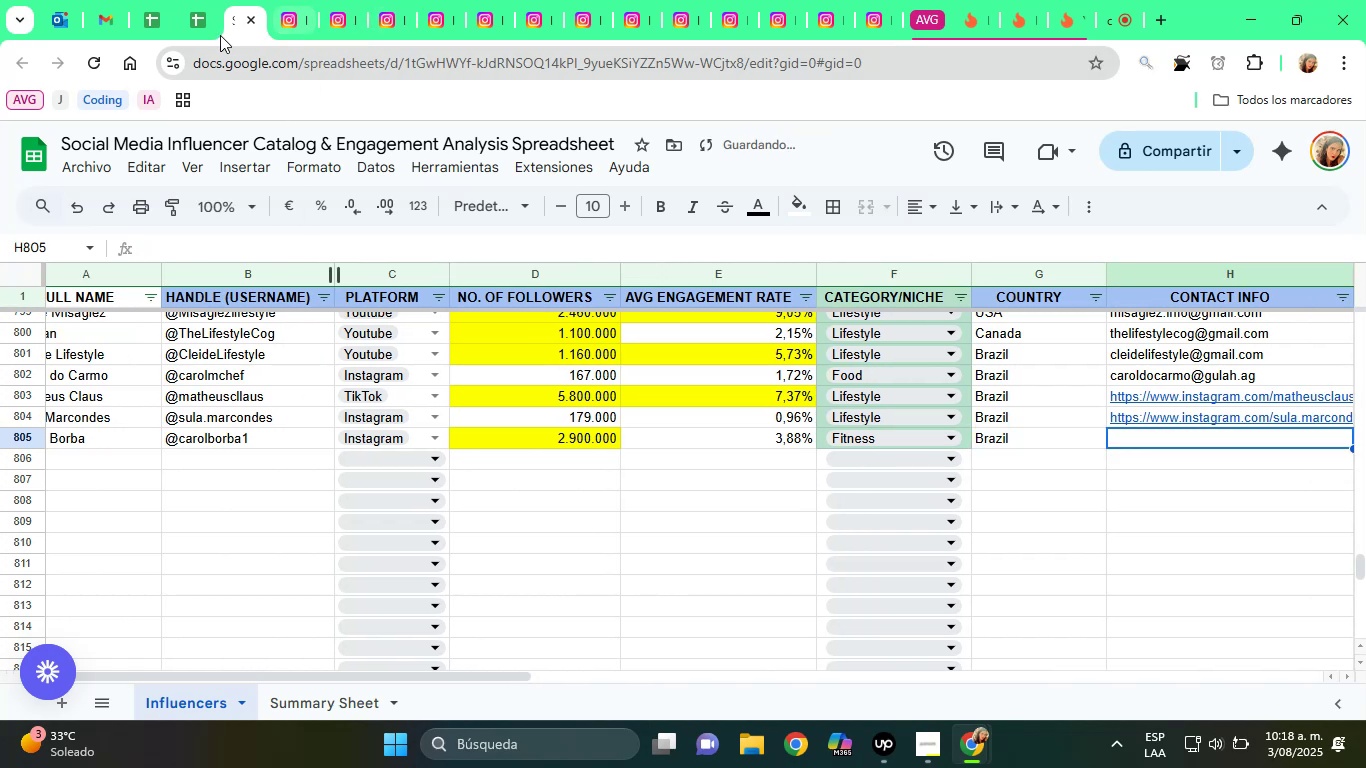 
left_click([286, 3])
 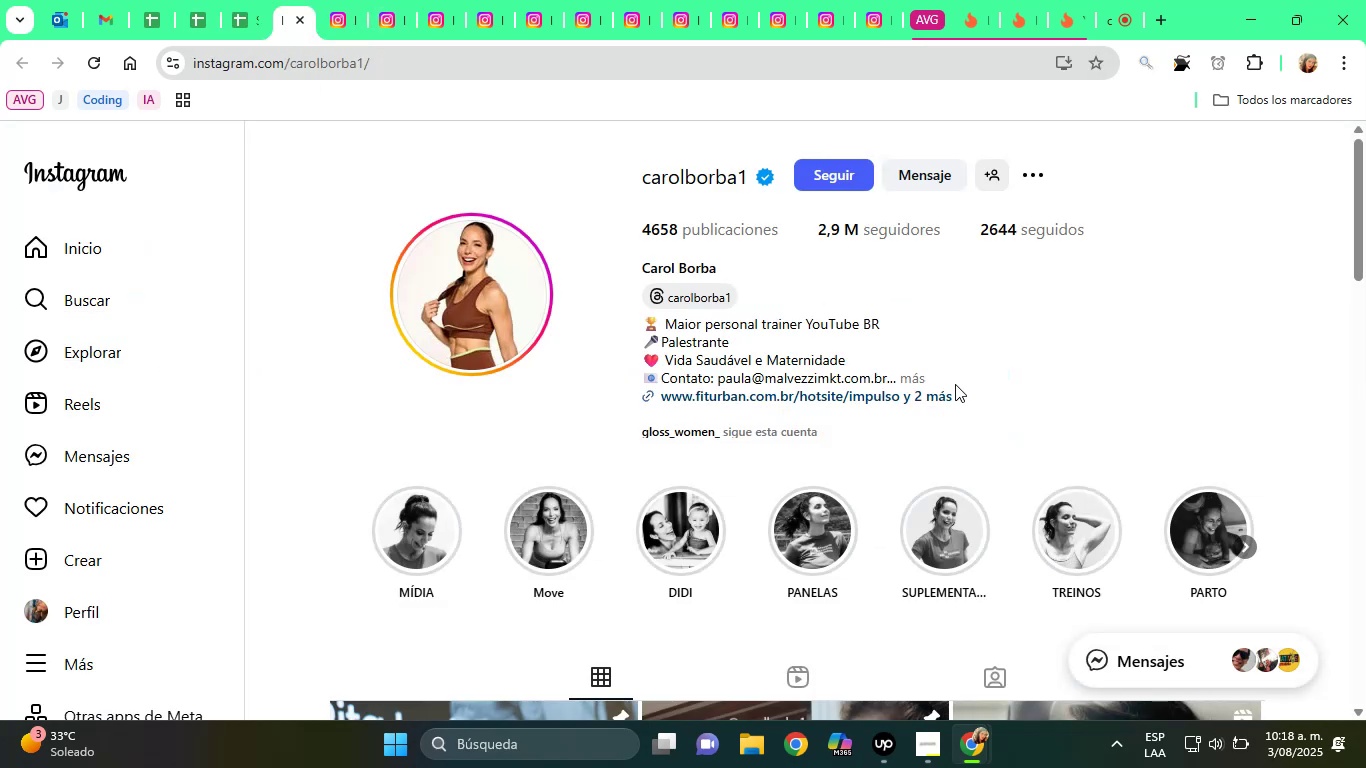 
left_click([919, 380])
 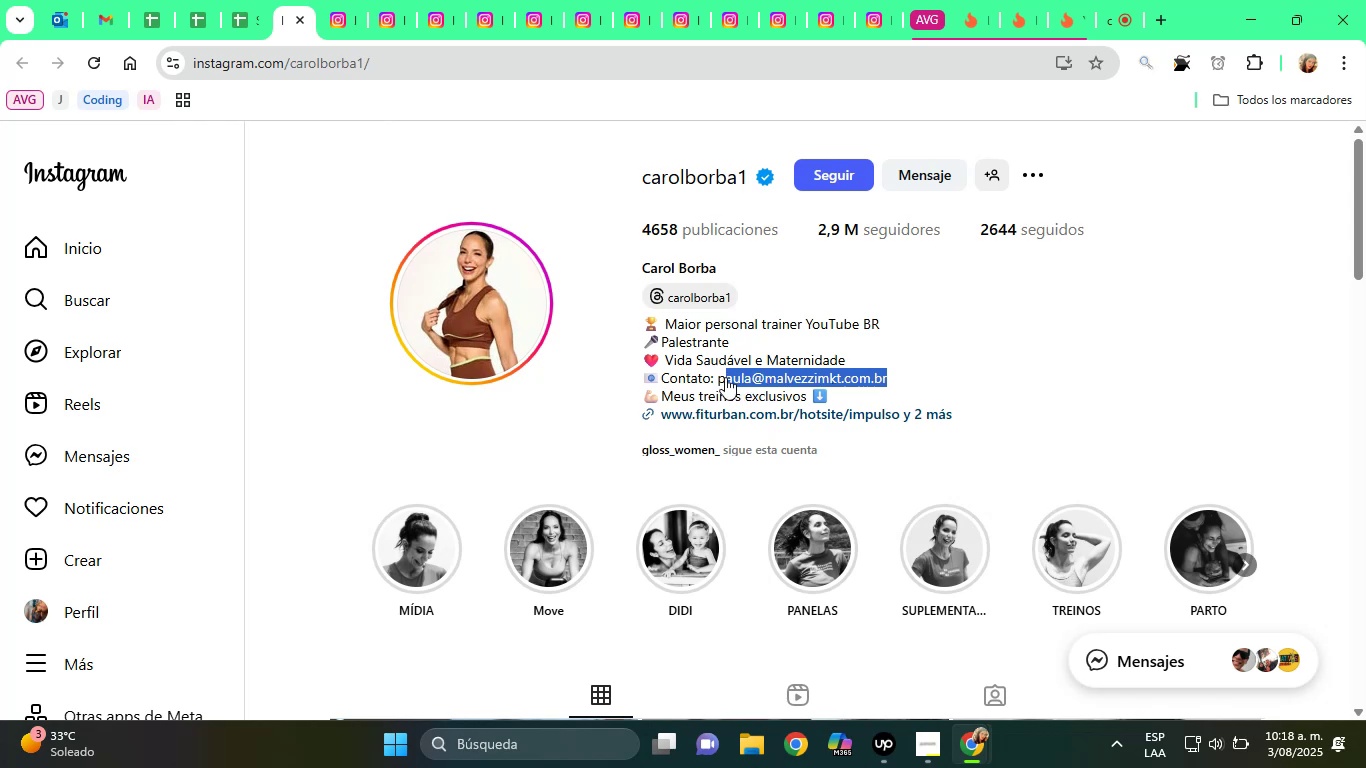 
right_click([718, 377])
 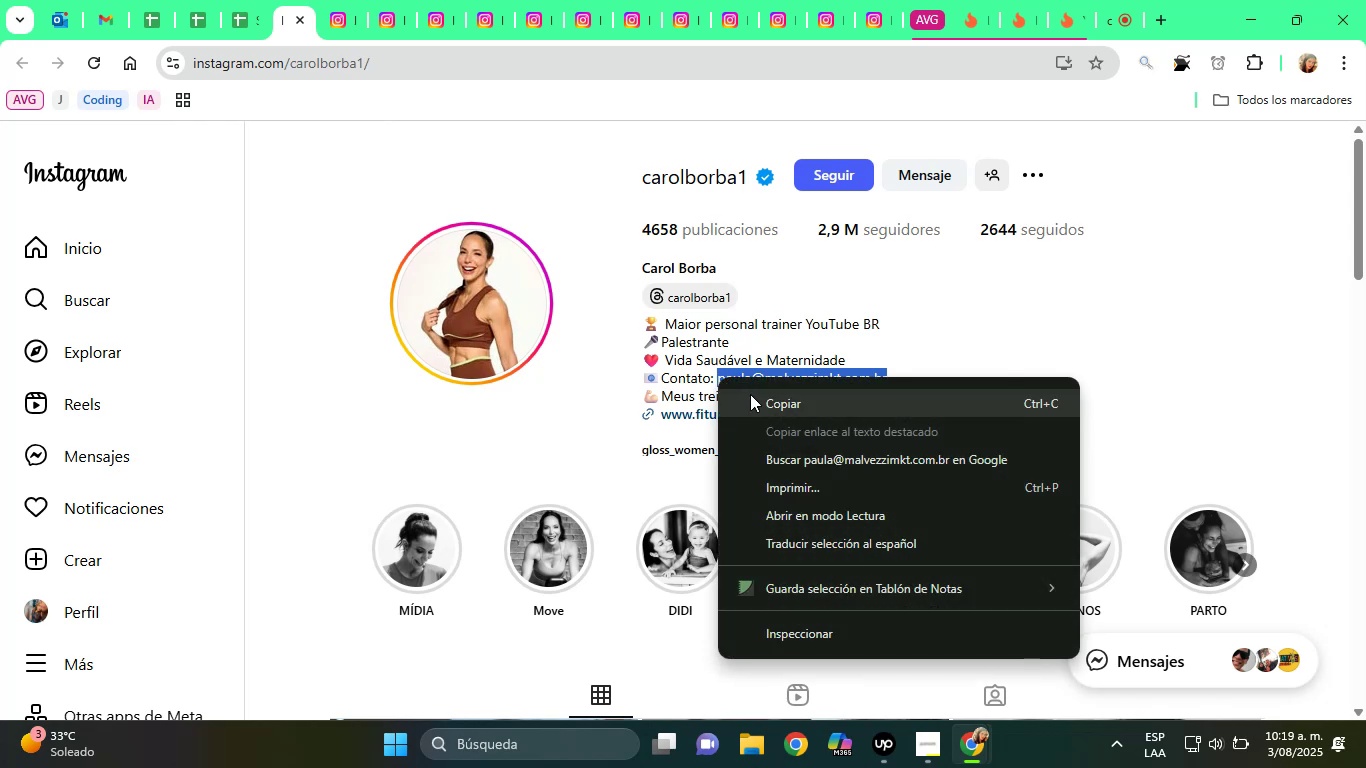 
left_click([750, 394])
 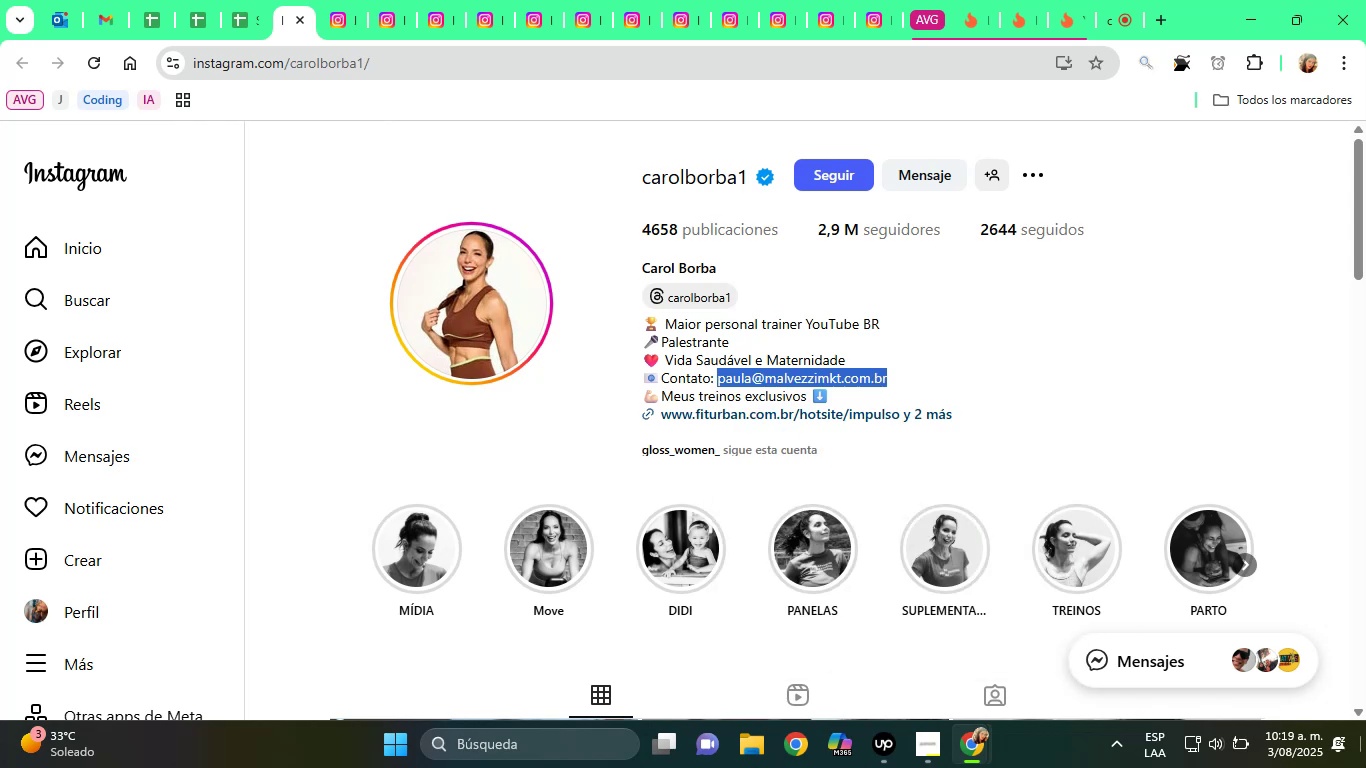 
mouse_move([1254, 734])
 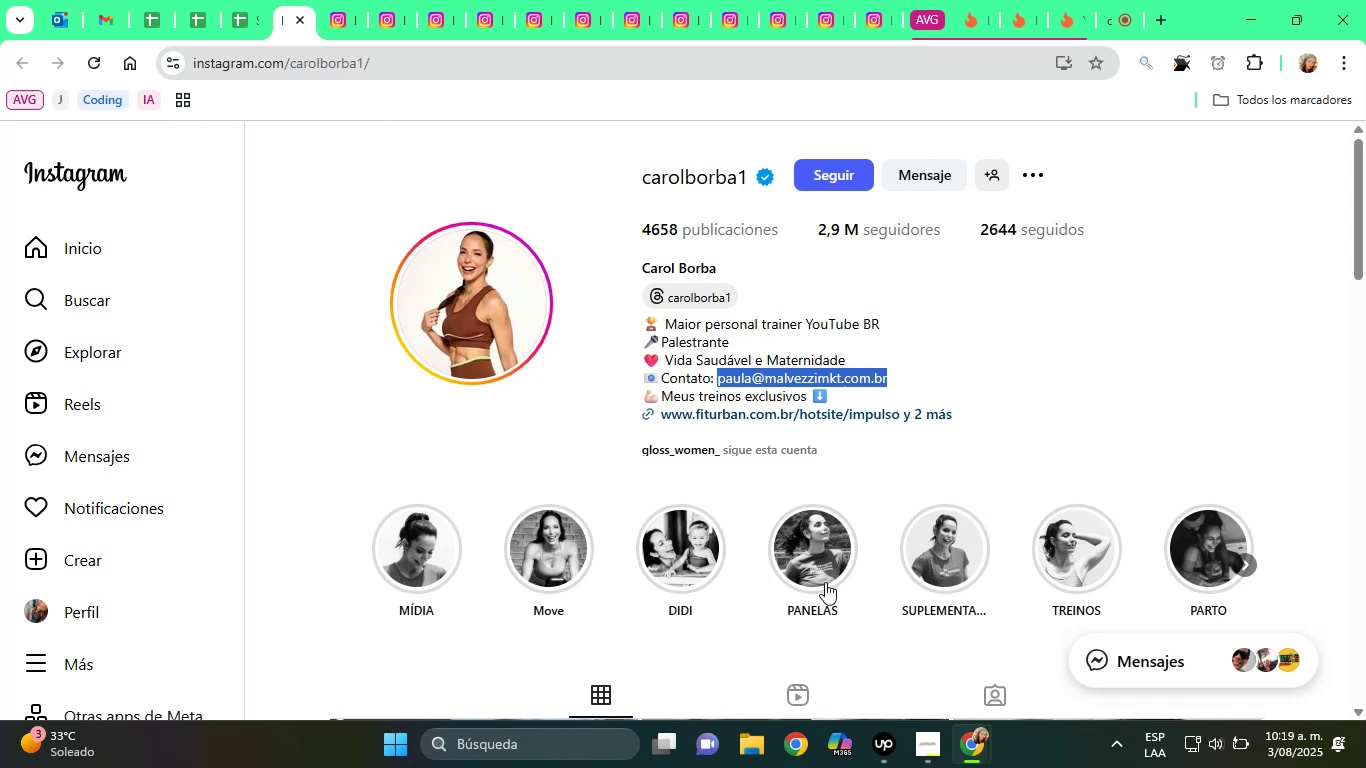 
wait(5.08)
 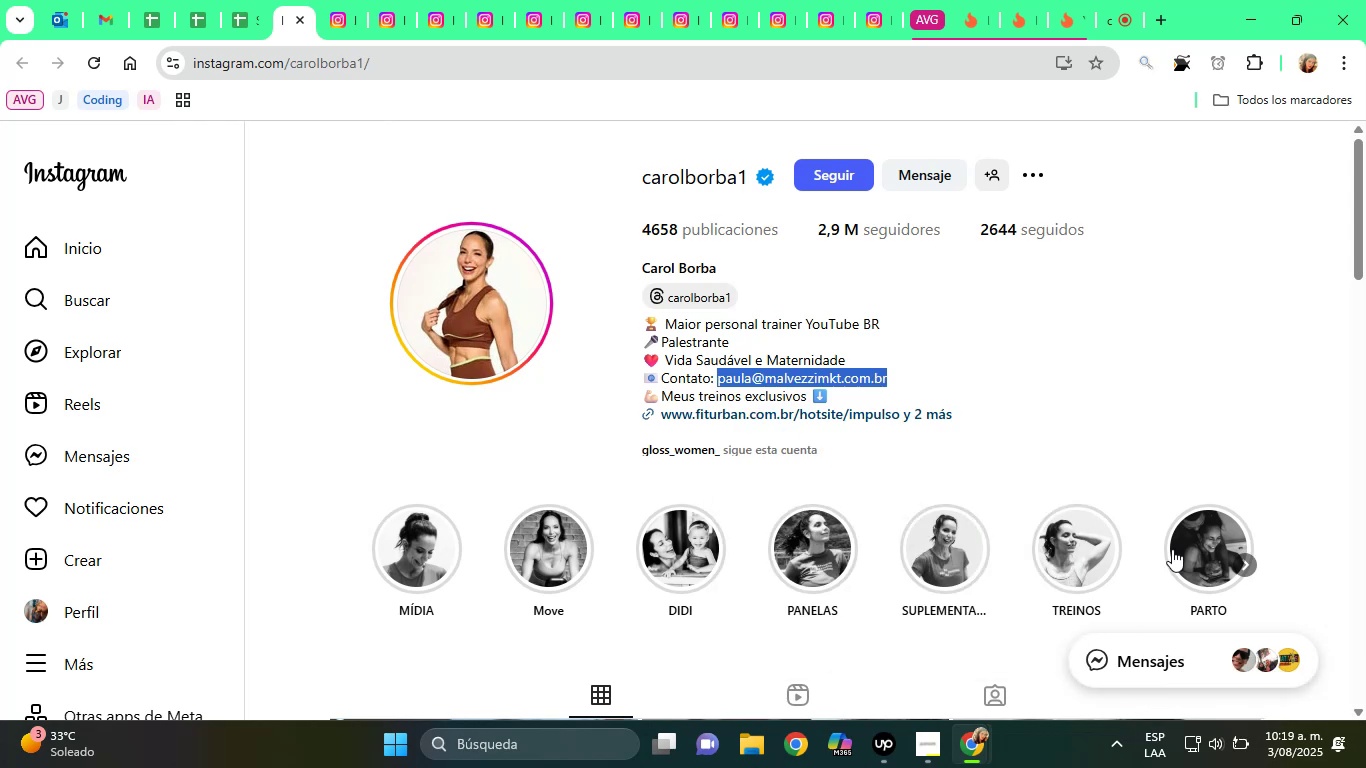 
scroll: coordinate [967, 767], scroll_direction: up, amount: 3.0
 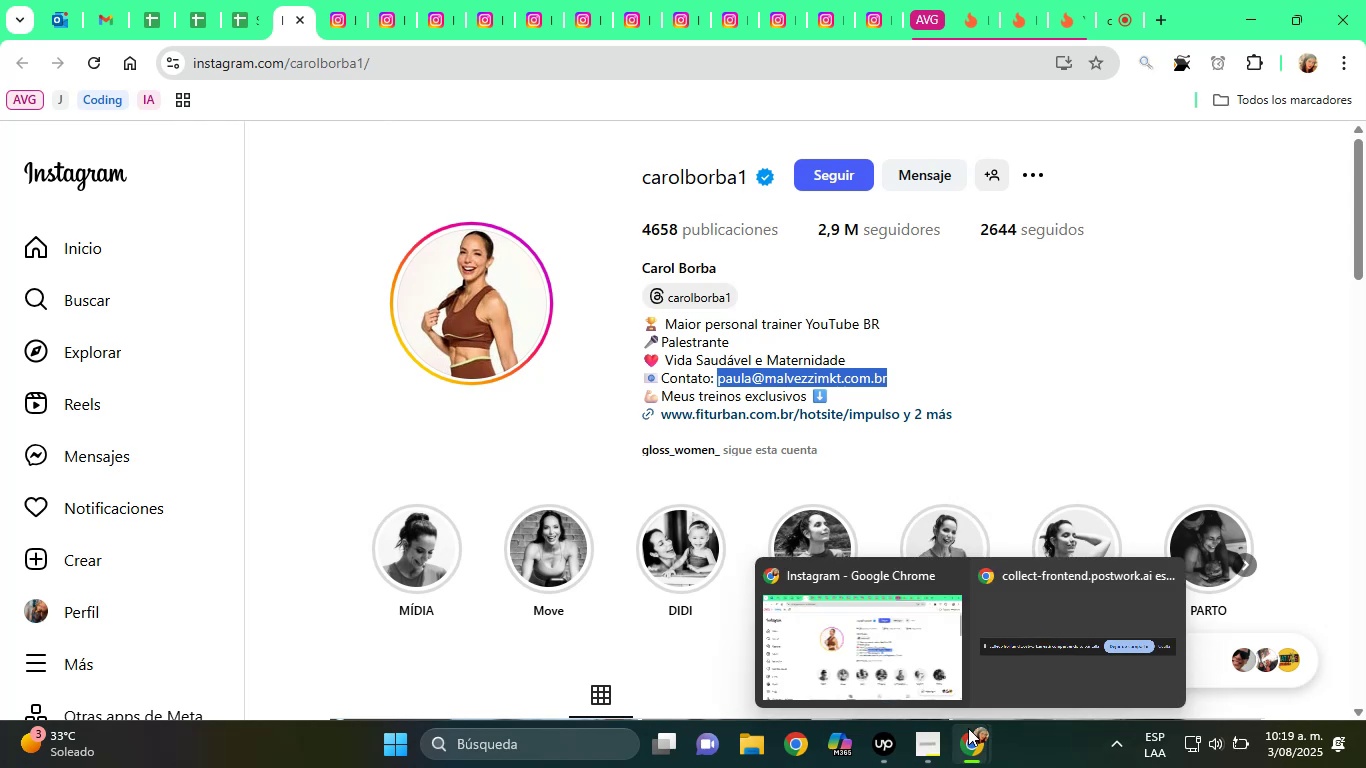 
scroll: coordinate [628, 543], scroll_direction: down, amount: 13.0
 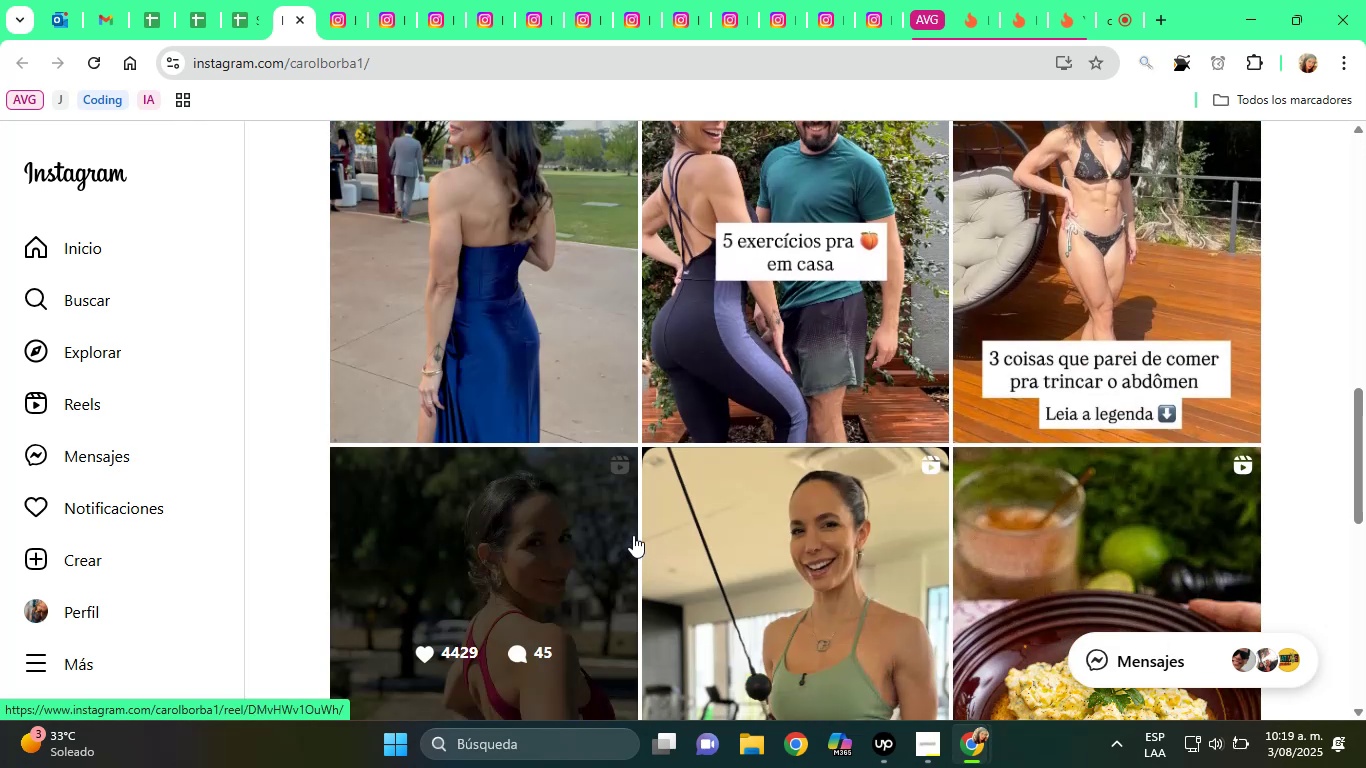 
scroll: coordinate [658, 517], scroll_direction: up, amount: 1.0
 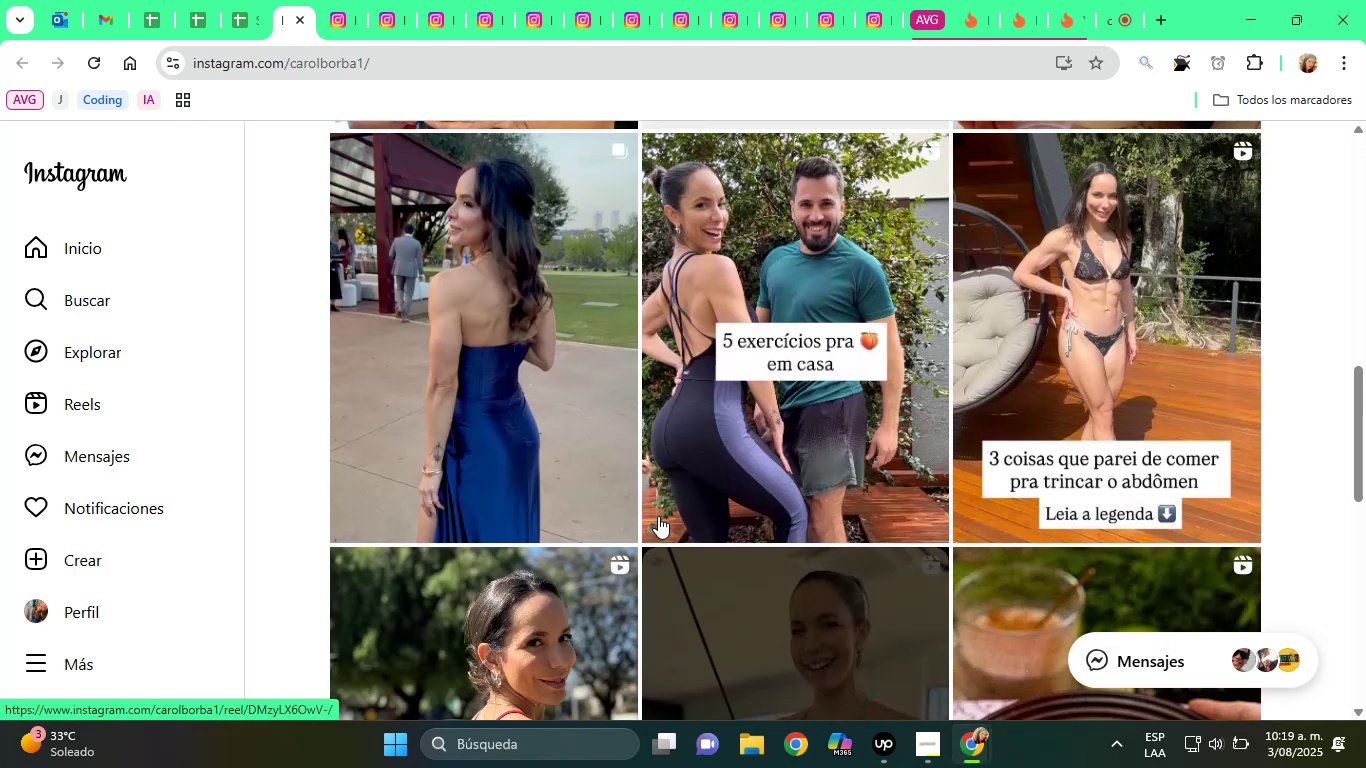 
scroll: coordinate [920, 451], scroll_direction: down, amount: 16.0
 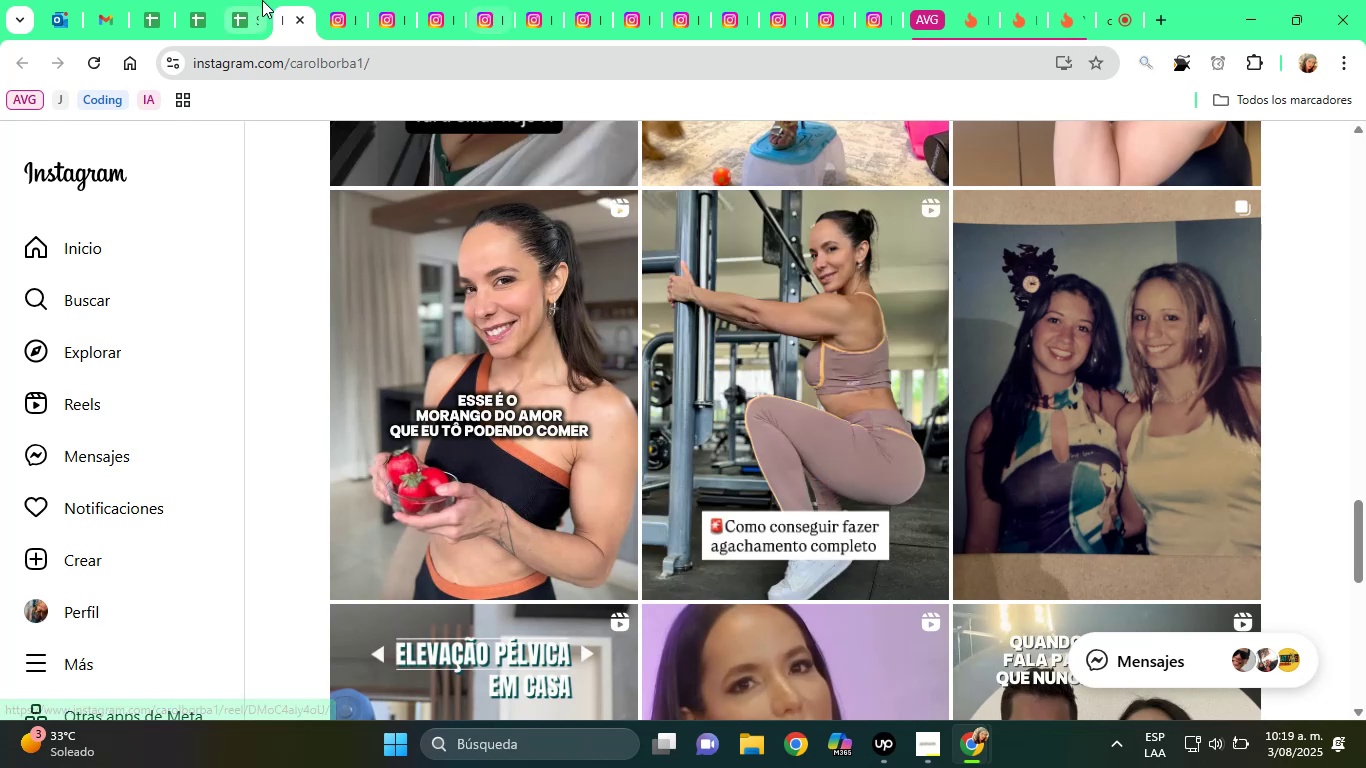 
left_click([253, 0])
 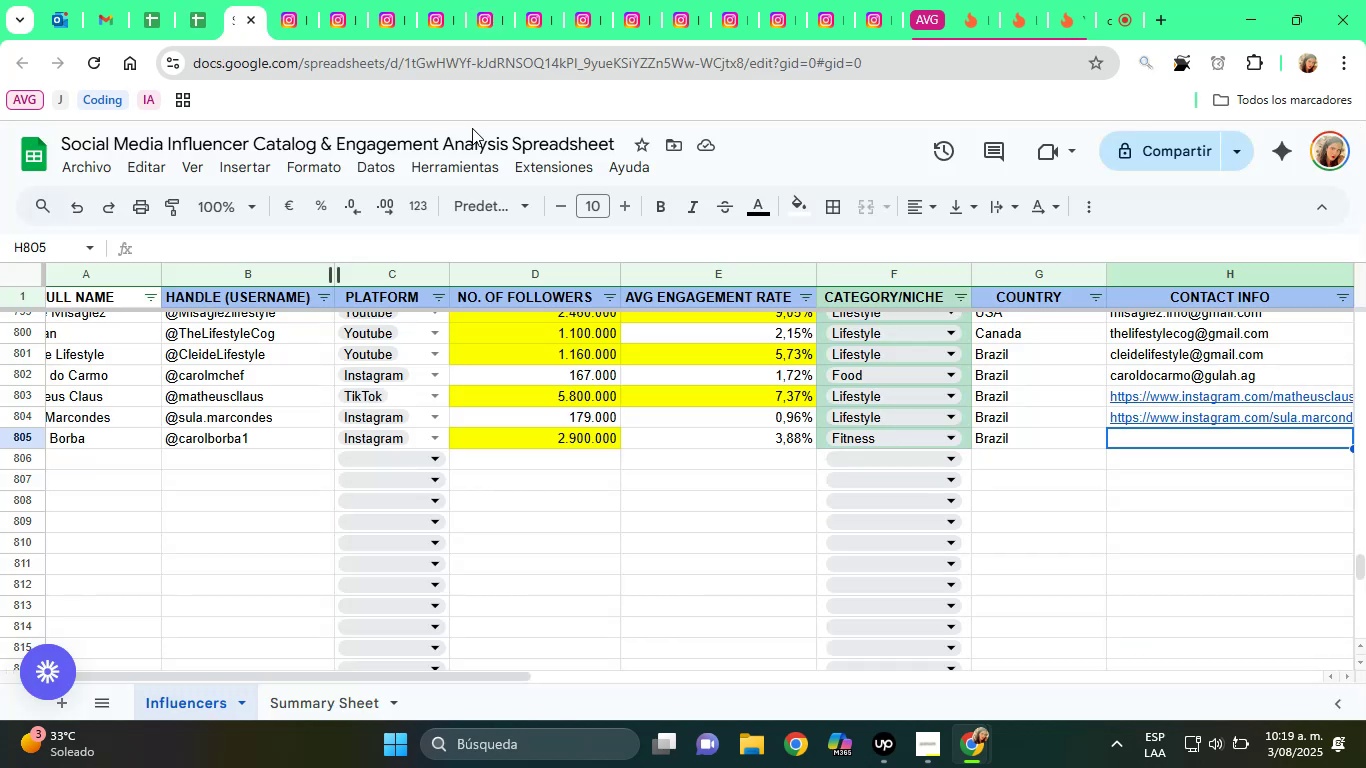 
key(Control+V)
 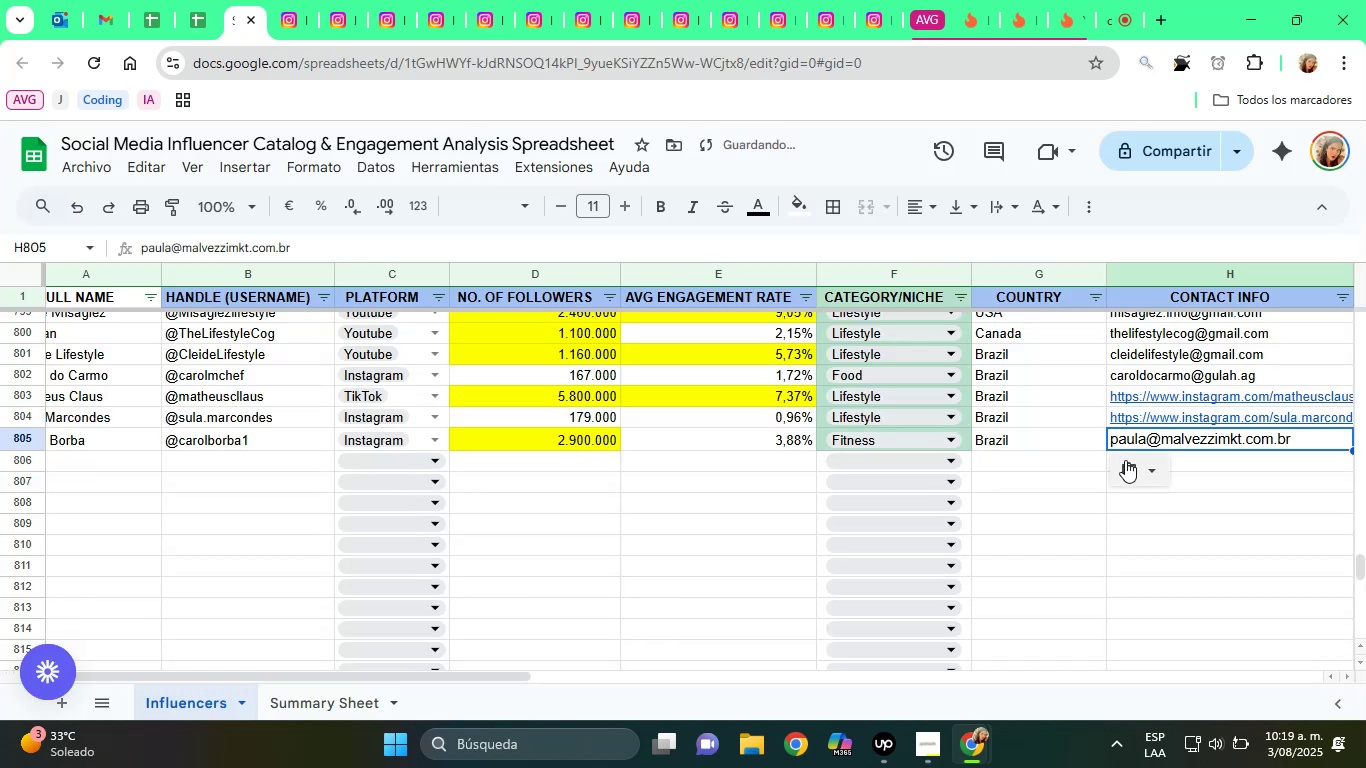 
left_click([1141, 478])
 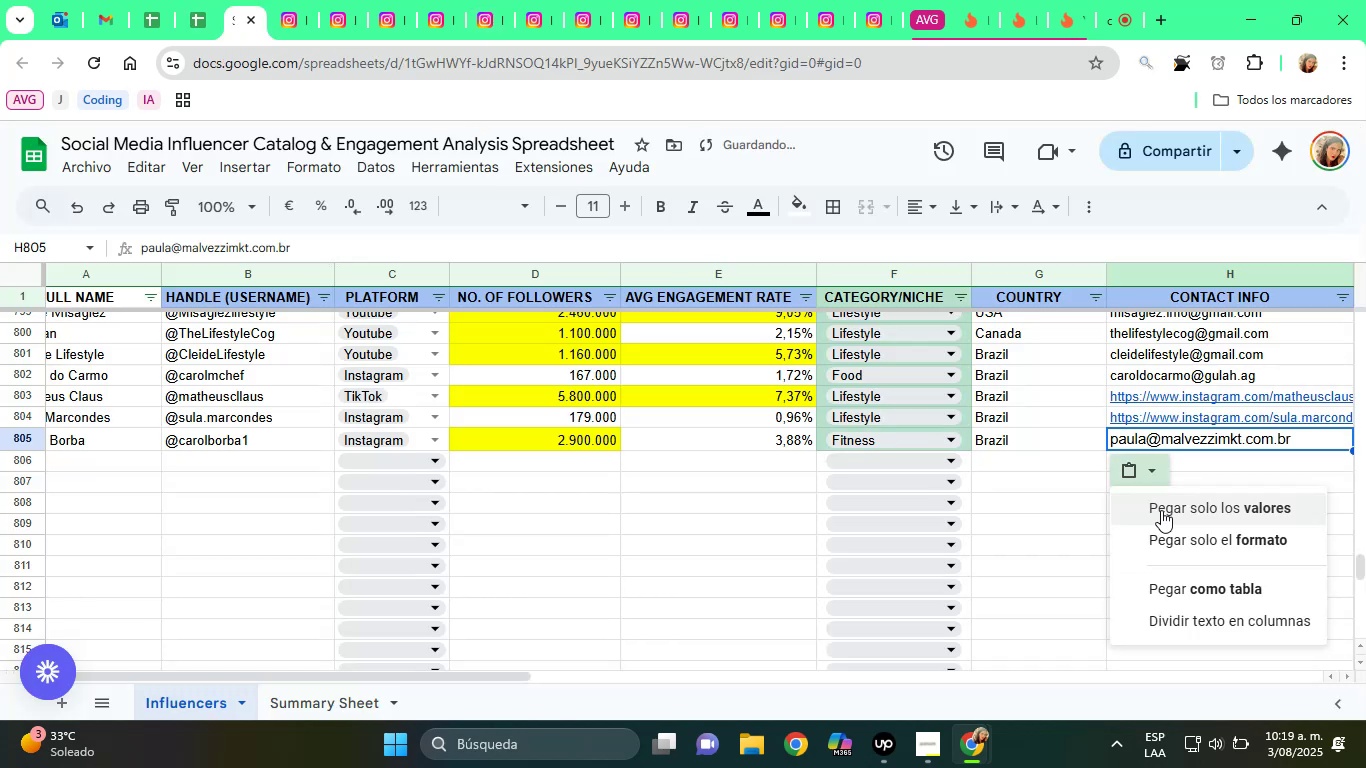 
left_click([1161, 510])
 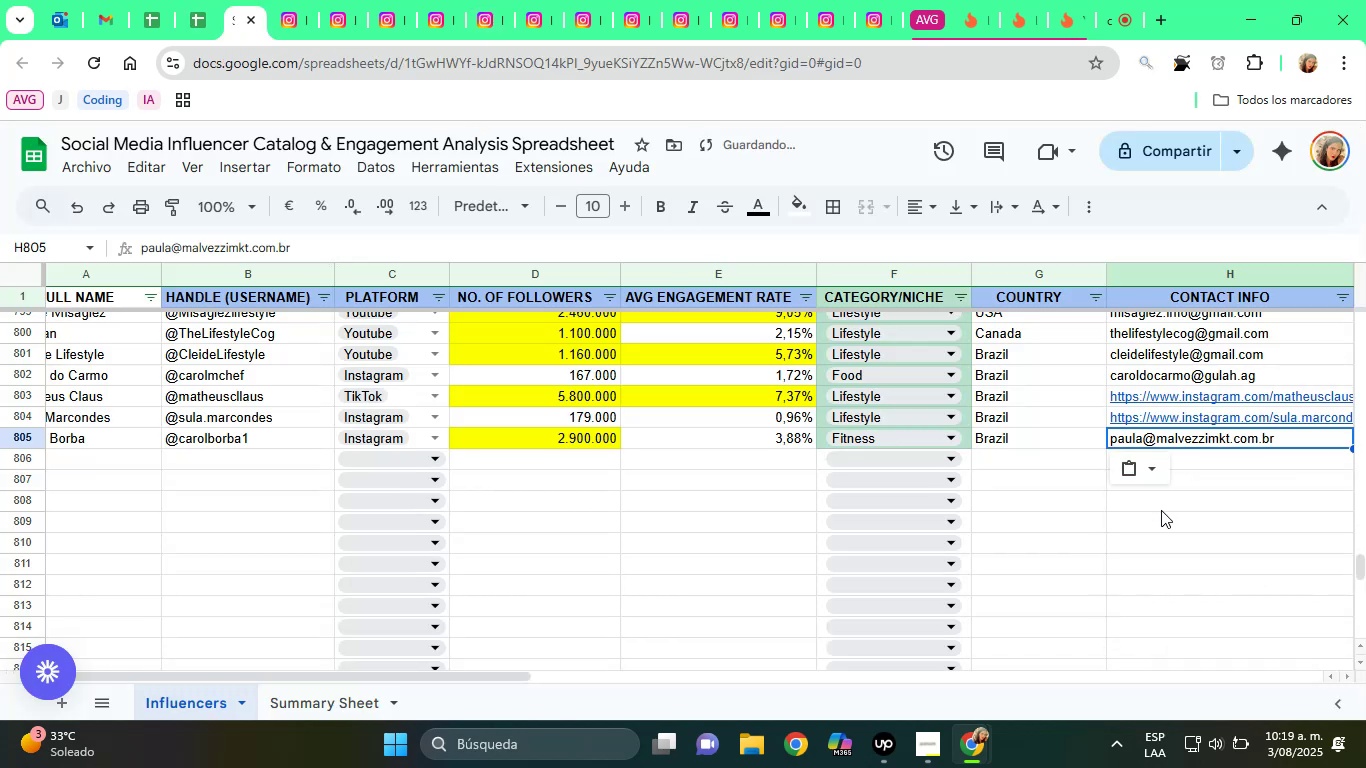 
key(ArrowRight)
 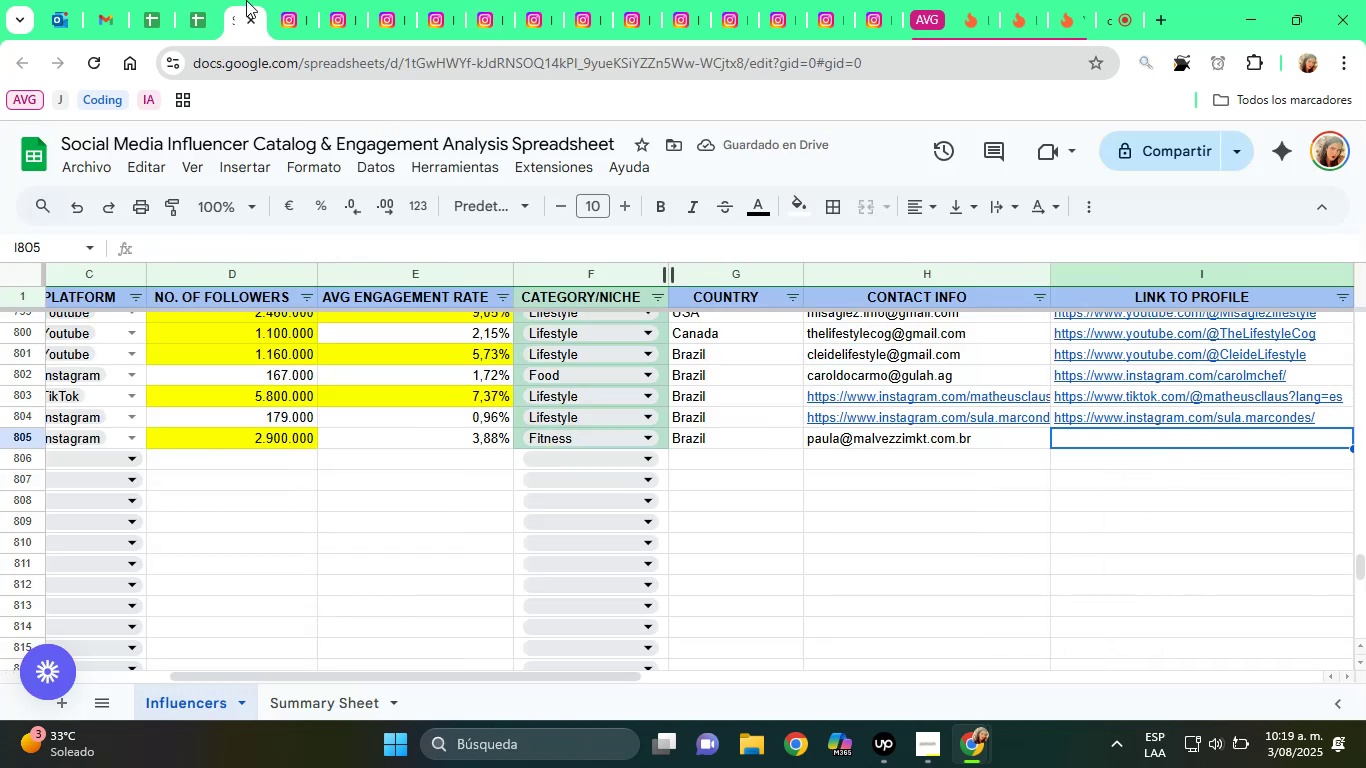 
left_click([266, 0])
 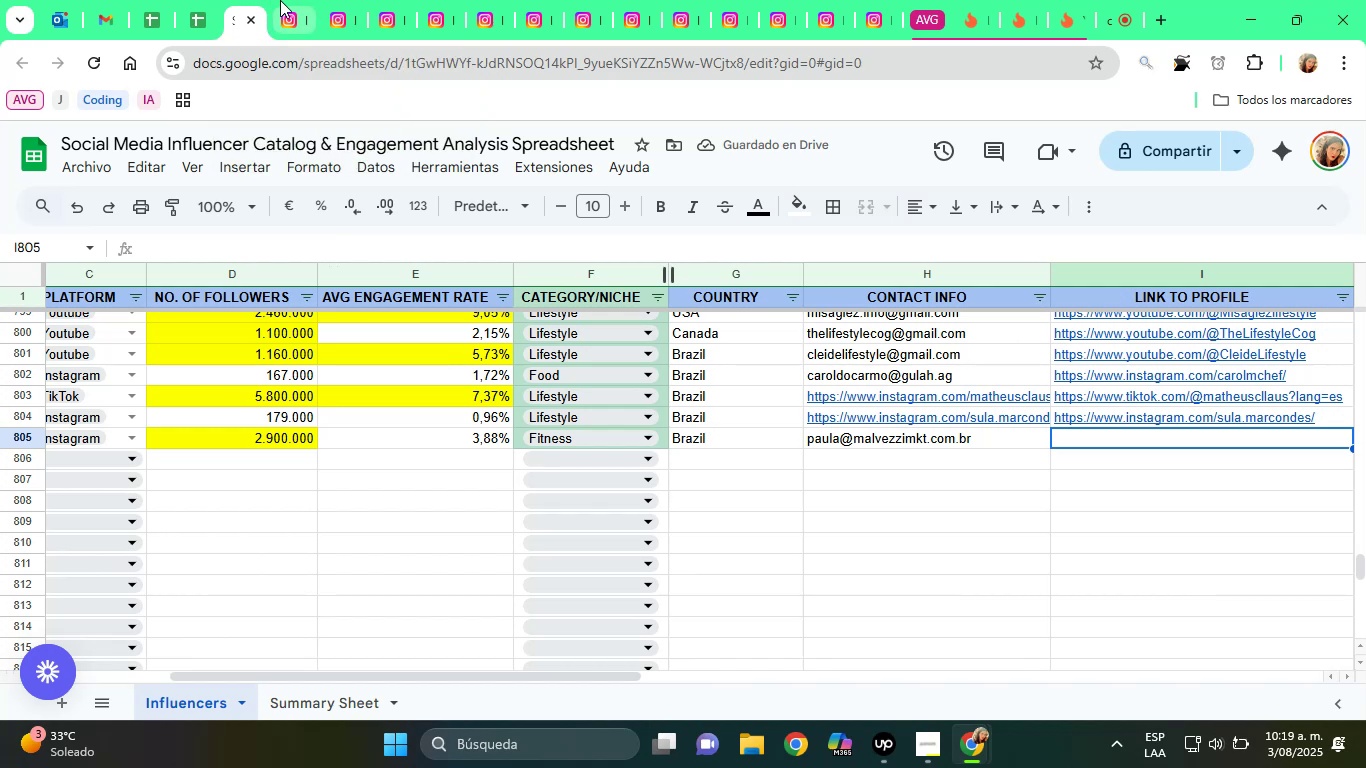 
left_click([280, 0])
 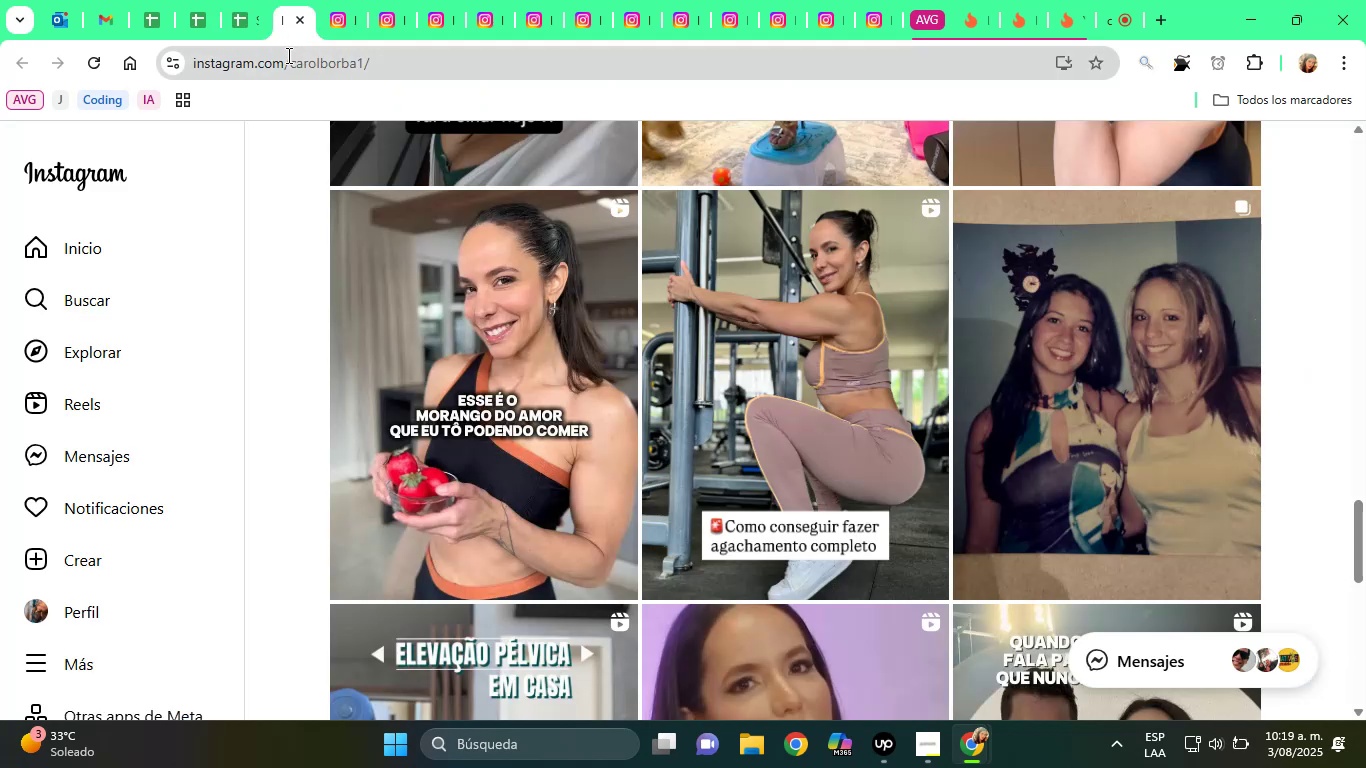 
left_click([287, 55])
 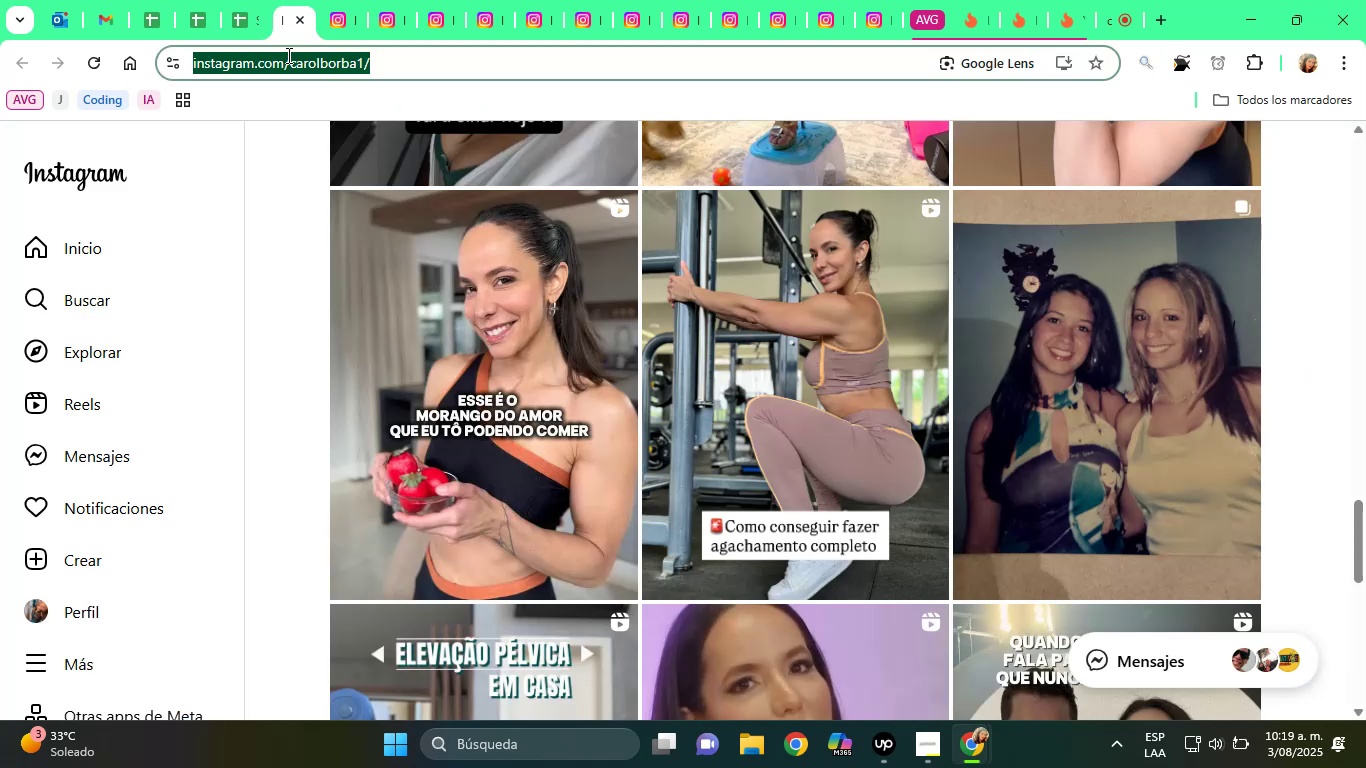 
key(Control+C)
 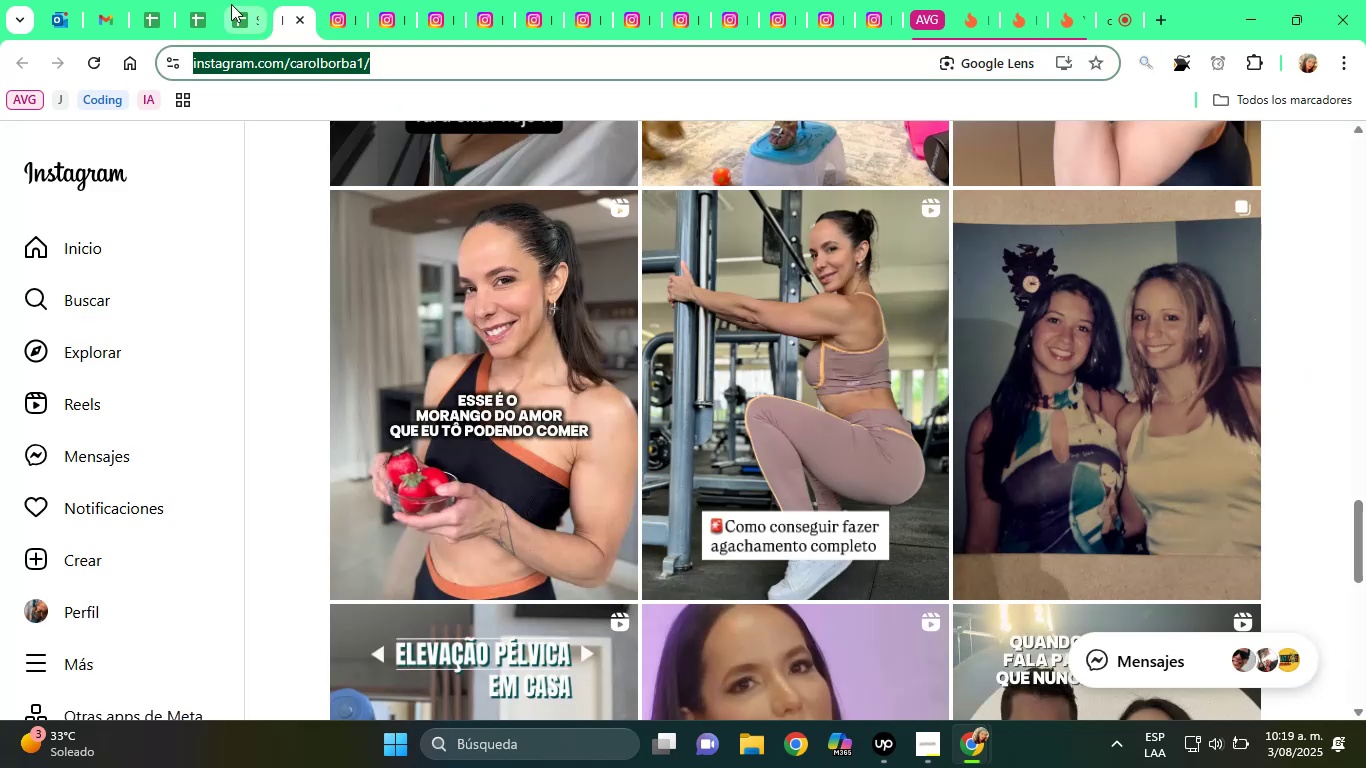 
left_click([230, 4])
 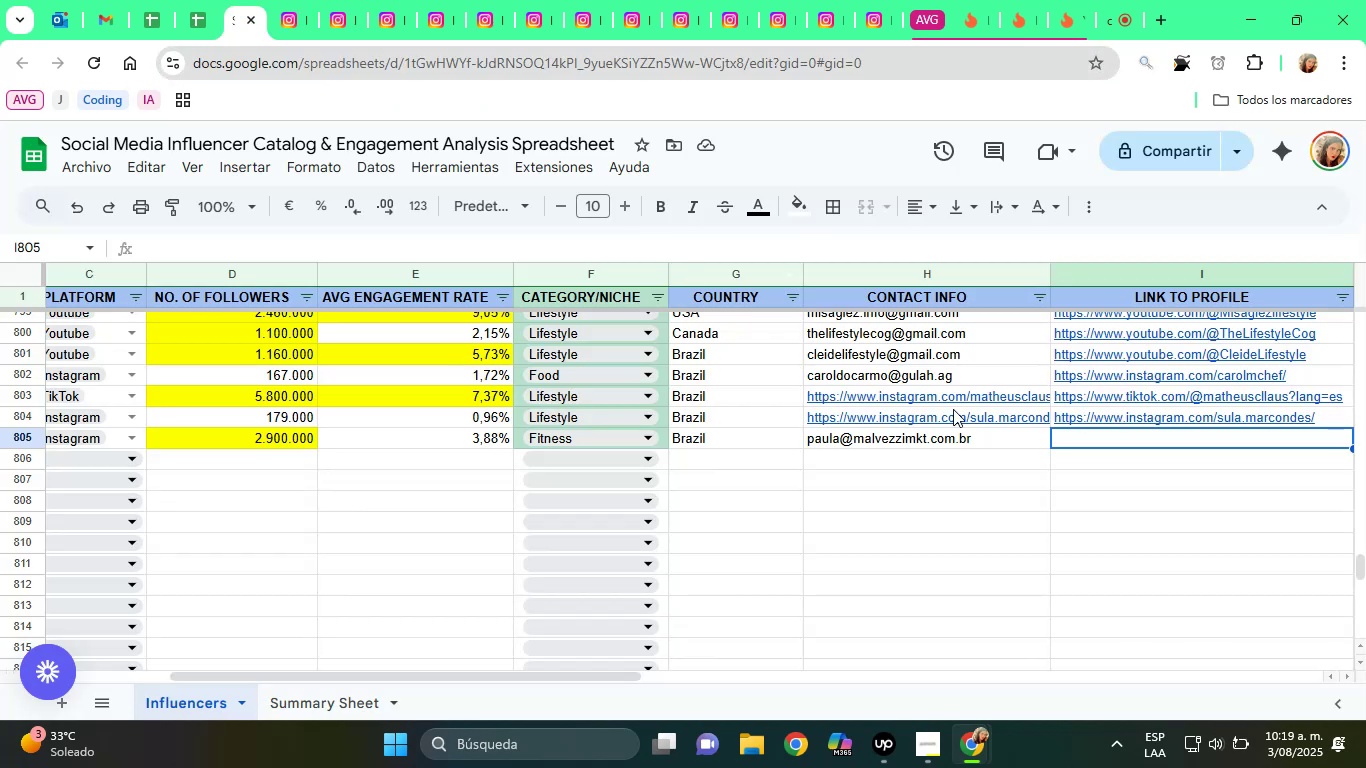 
key(Control+V)
 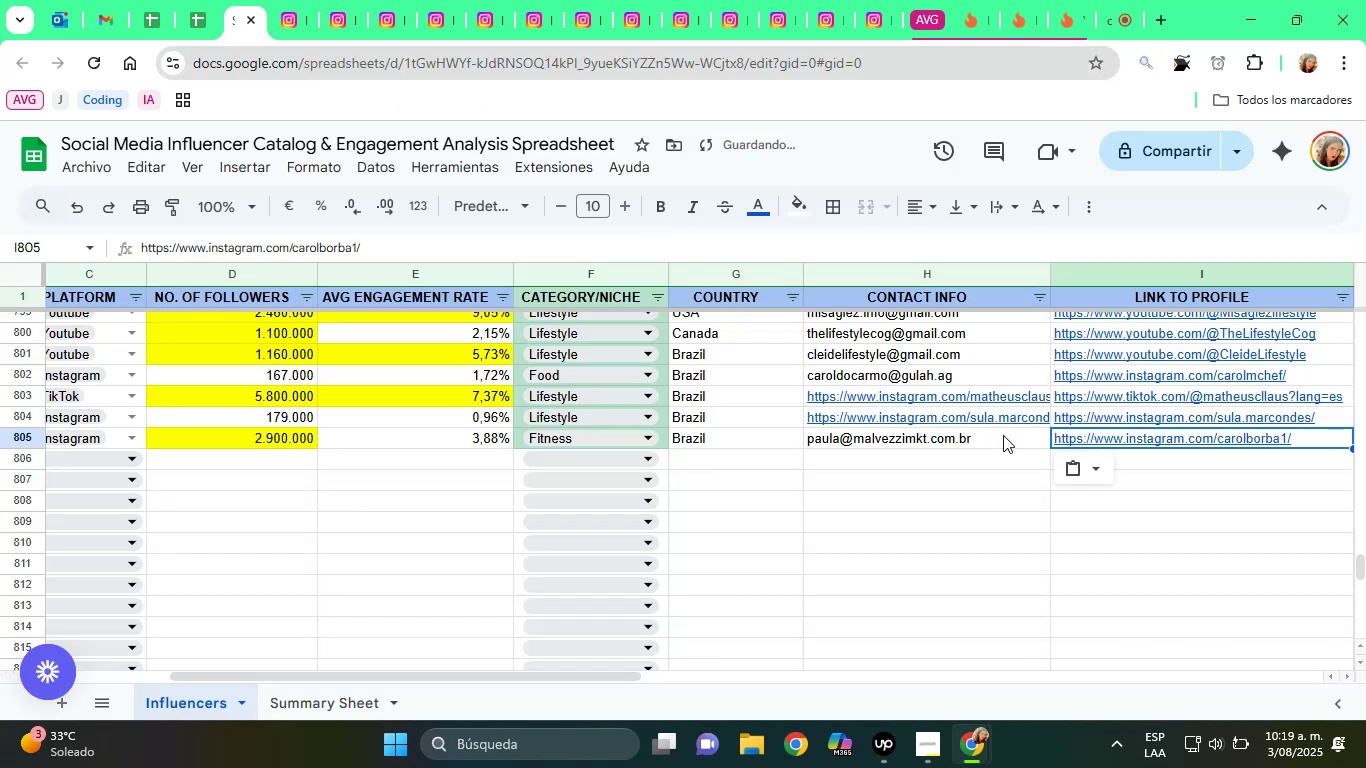 
key(ArrowRight)
 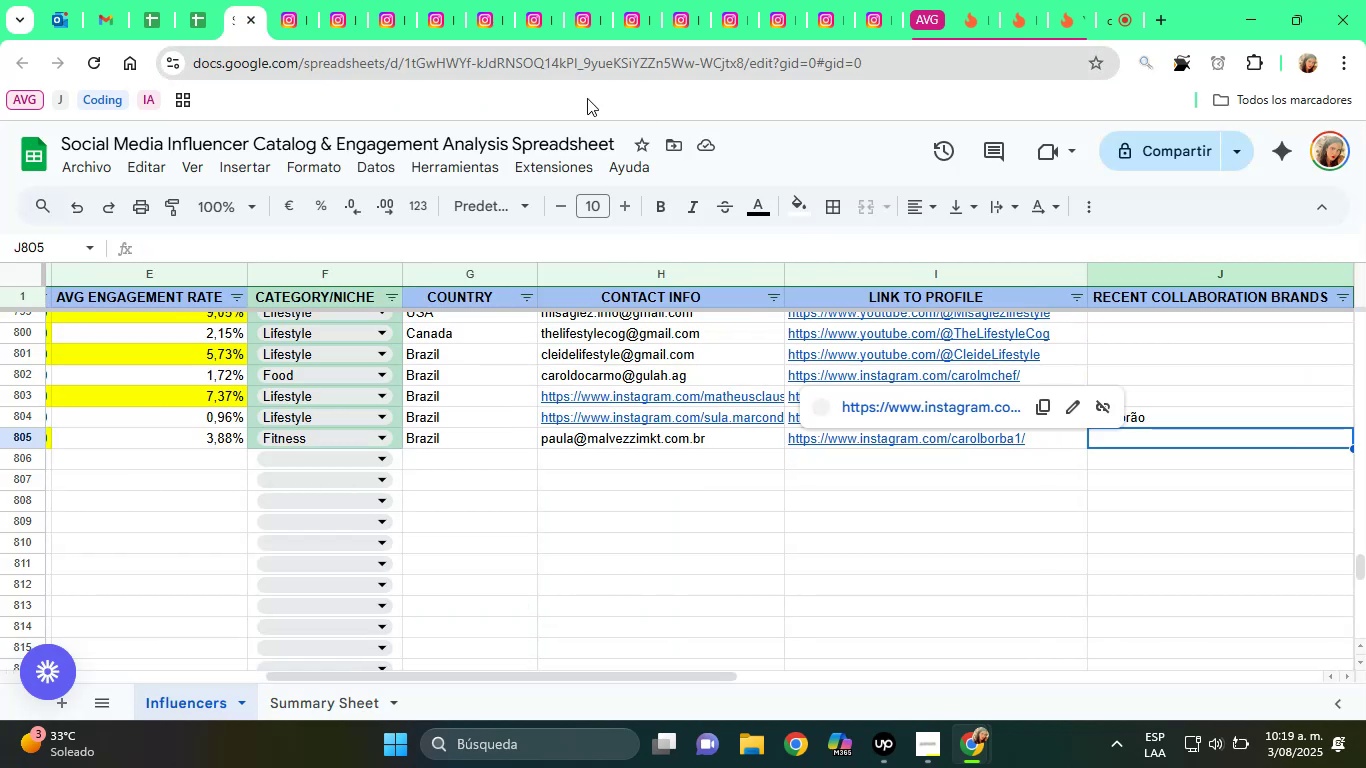 
wait(6.62)
 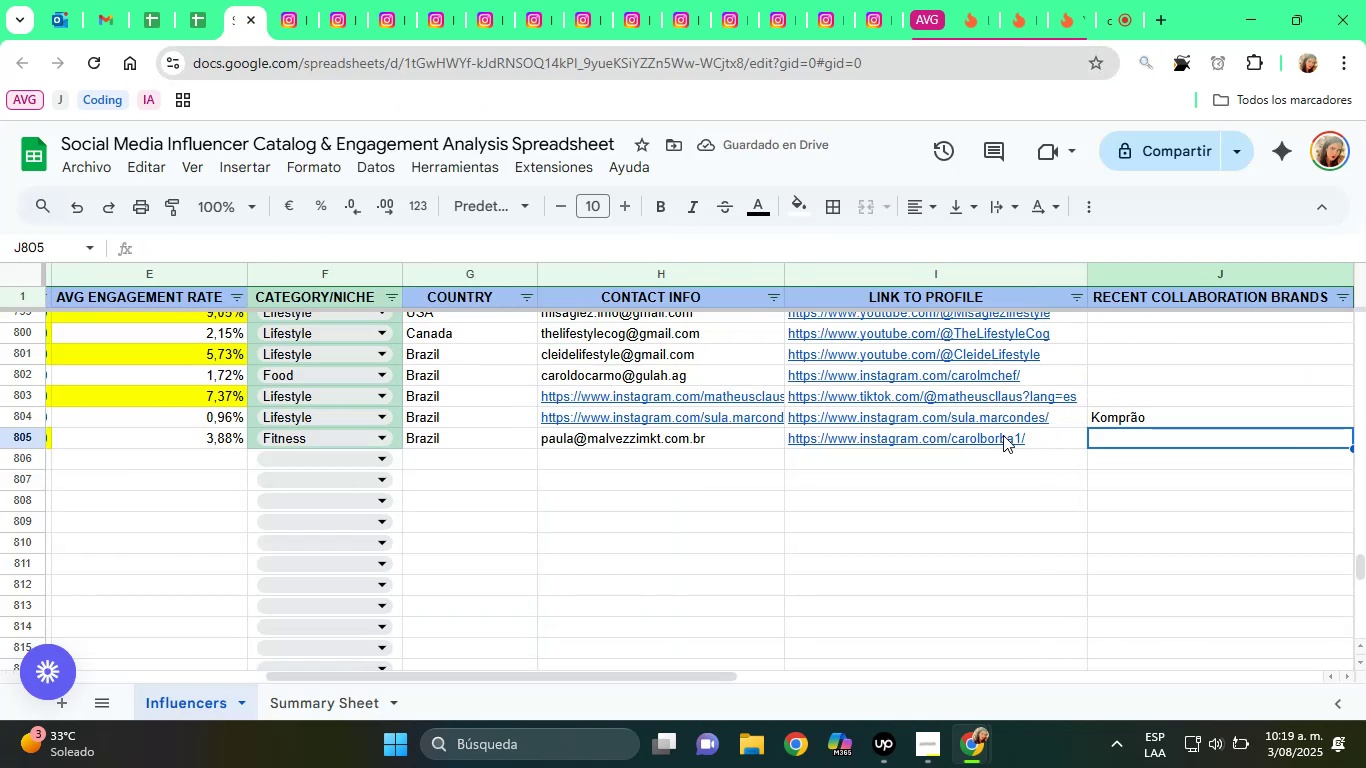 
scroll: coordinate [727, 395], scroll_direction: down, amount: 6.0
 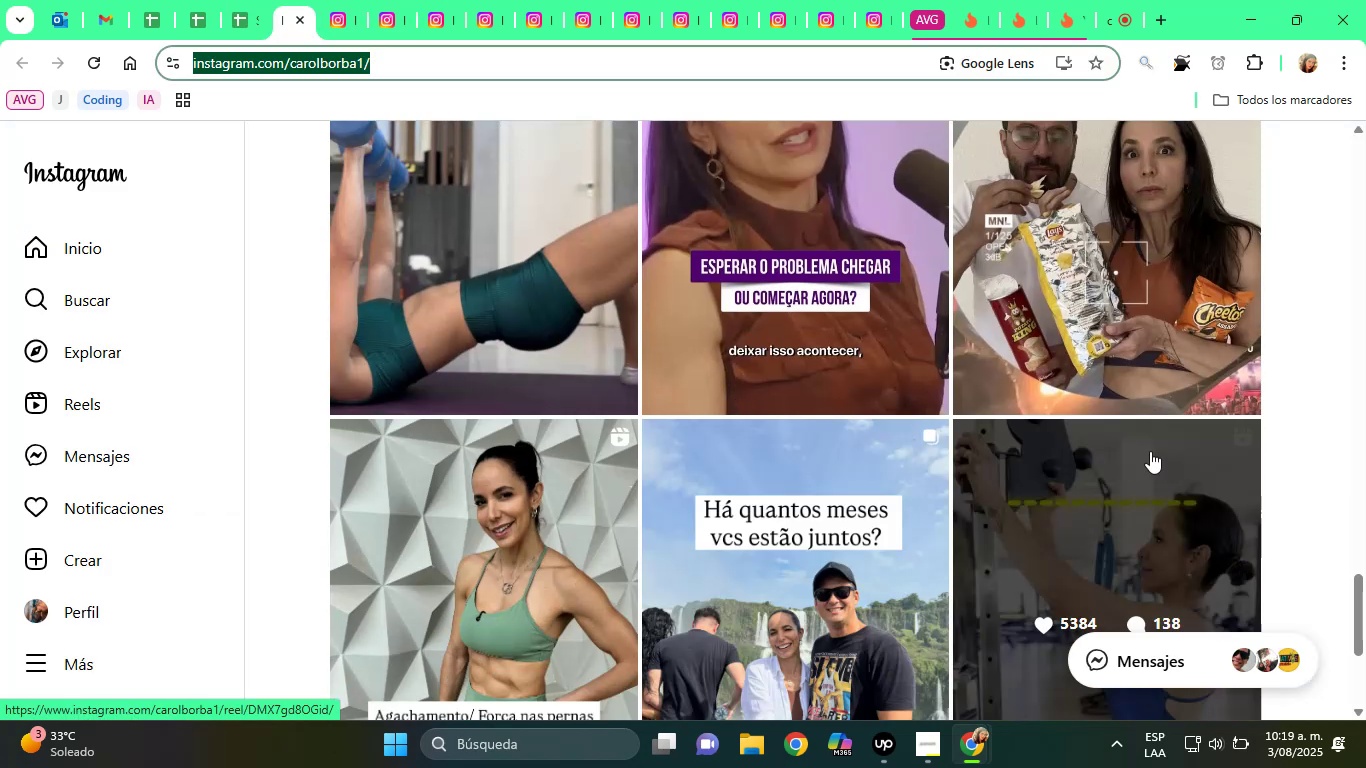 
scroll: coordinate [1143, 443], scroll_direction: up, amount: 28.0
 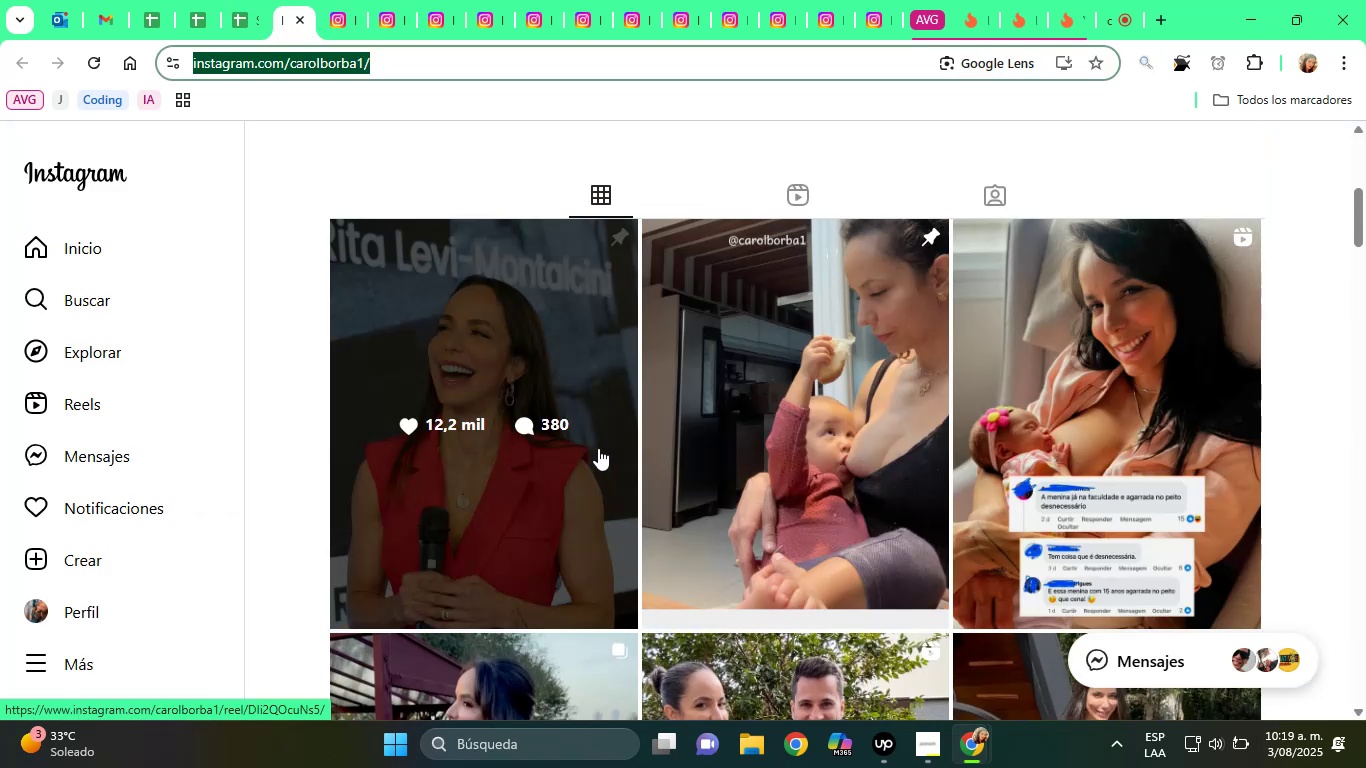 
scroll: coordinate [387, 435], scroll_direction: down, amount: 9.0
 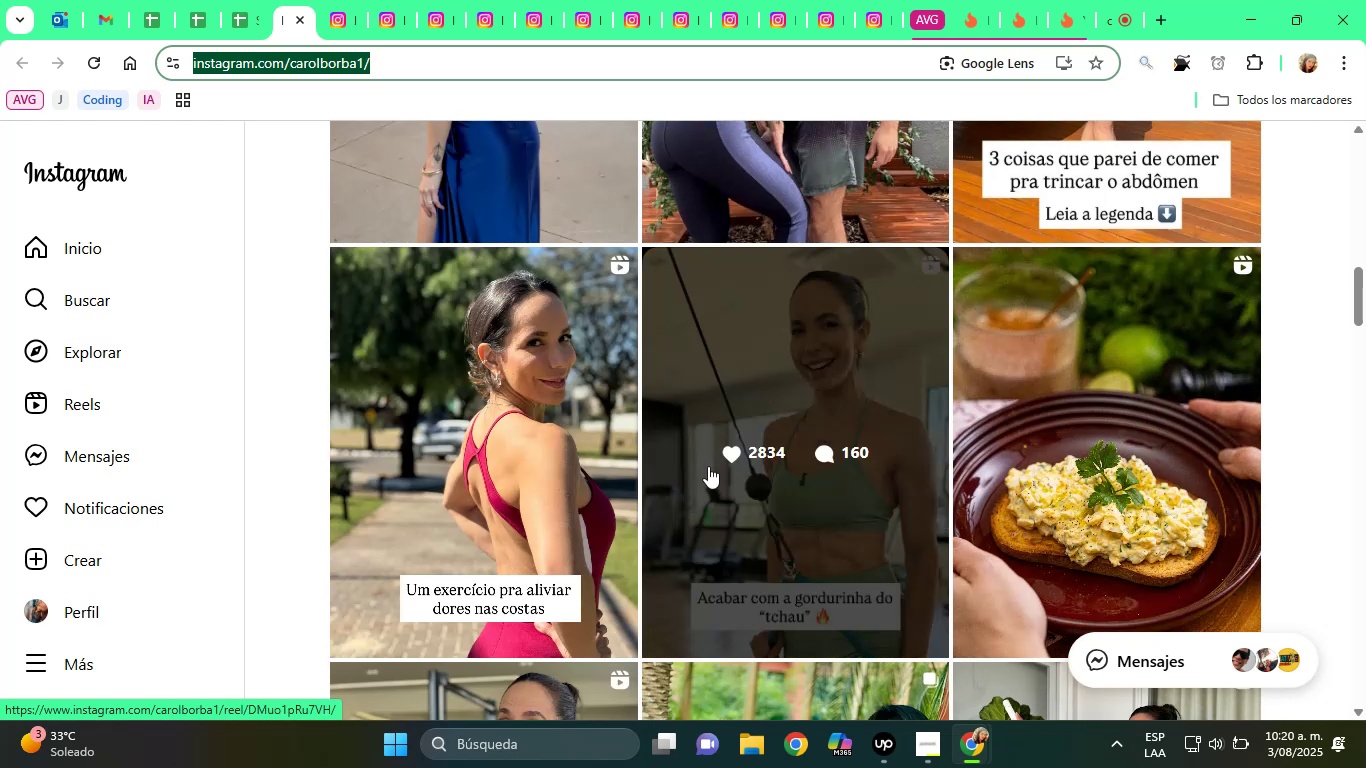 
mouse_move([1059, 405])
 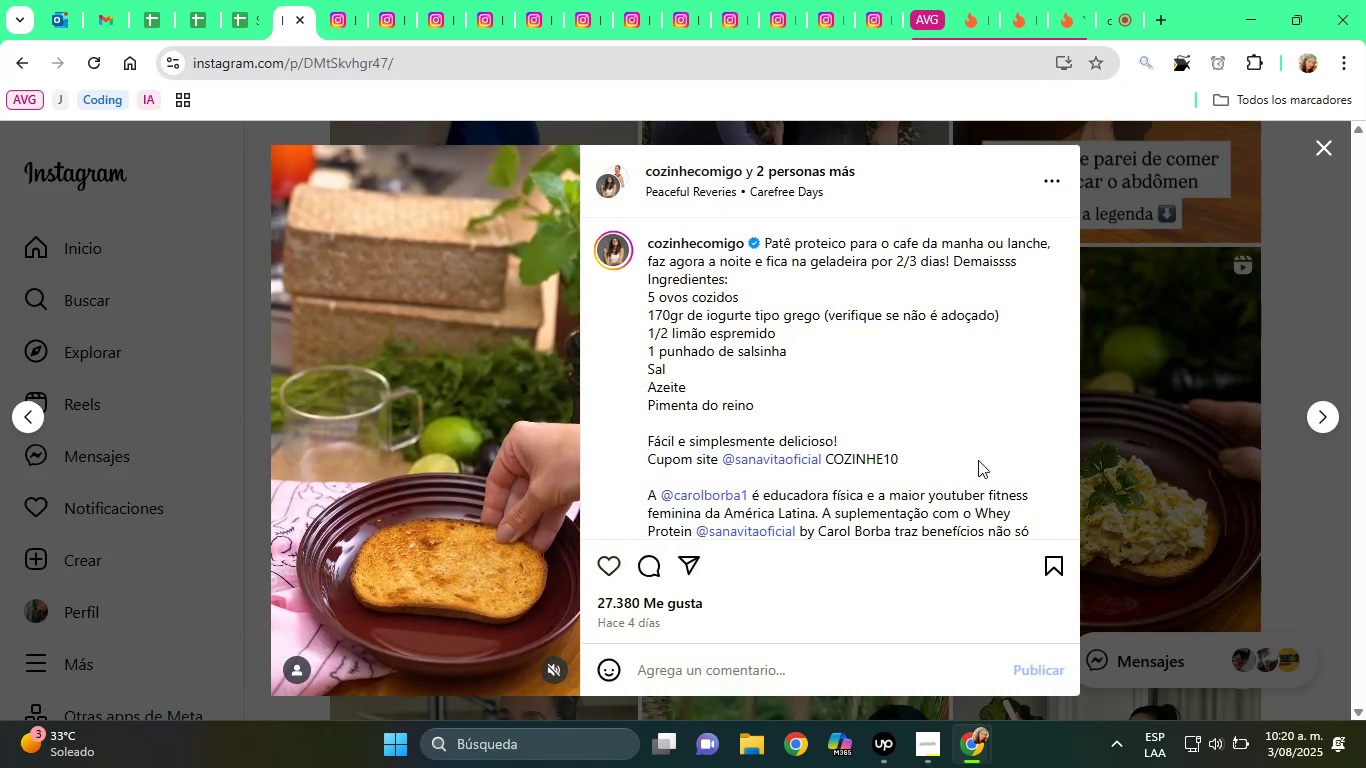 
scroll: coordinate [978, 460], scroll_direction: down, amount: 1.0
 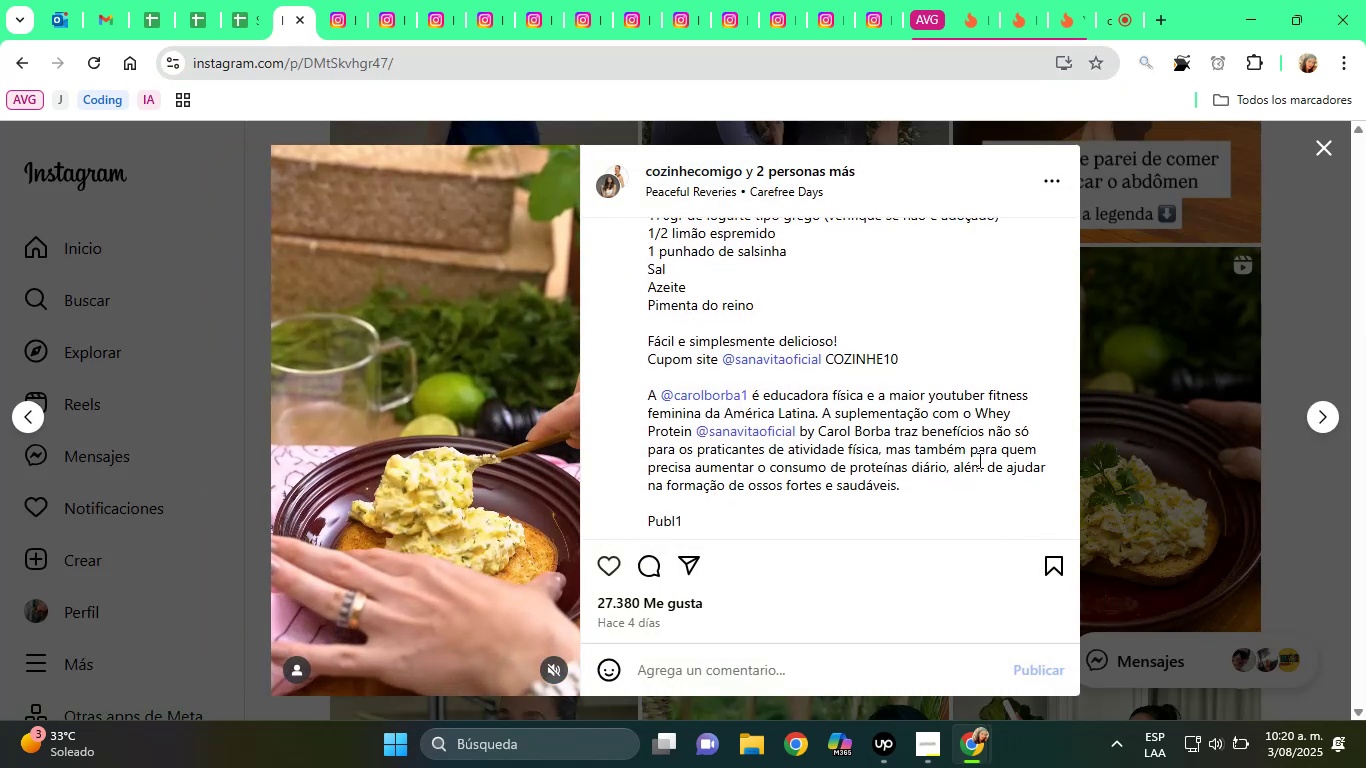 
scroll: coordinate [978, 460], scroll_direction: up, amount: 2.0
 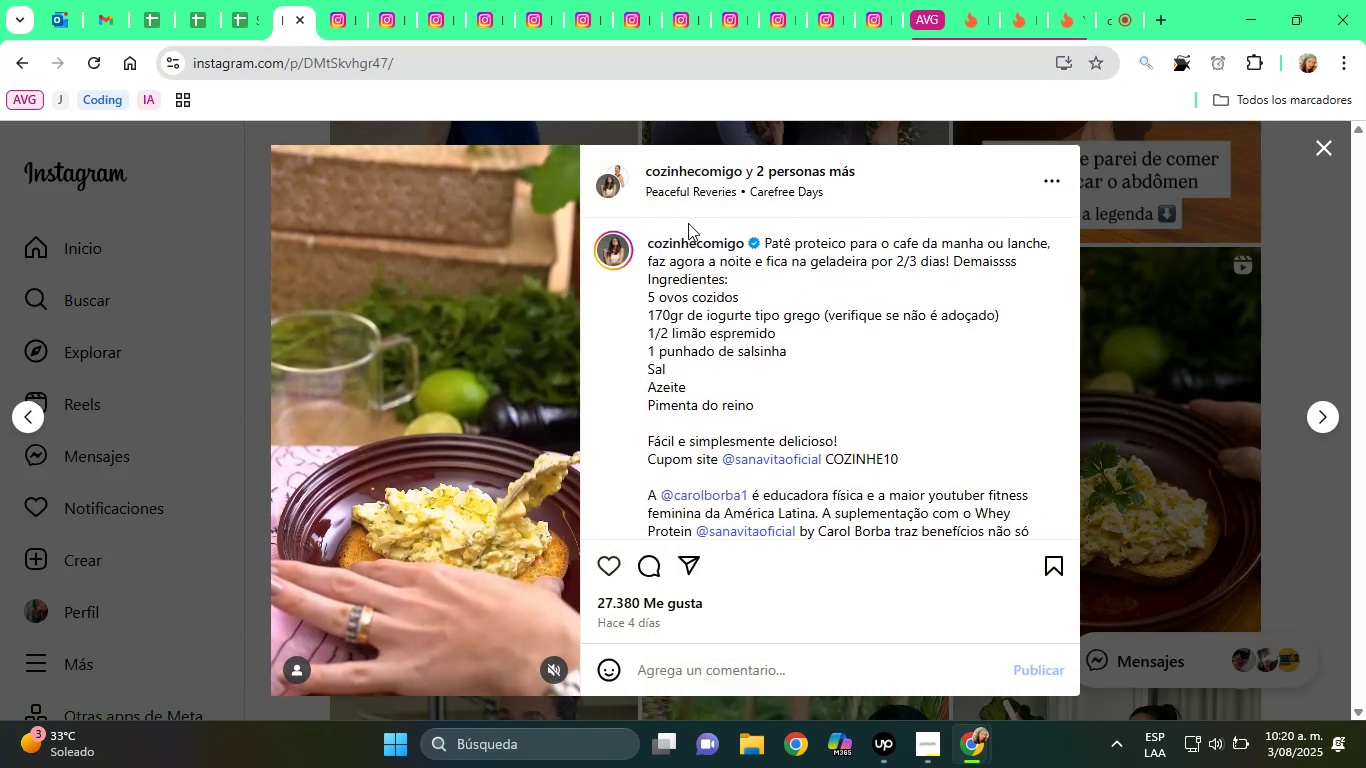 
scroll: coordinate [890, 316], scroll_direction: down, amount: 3.0
 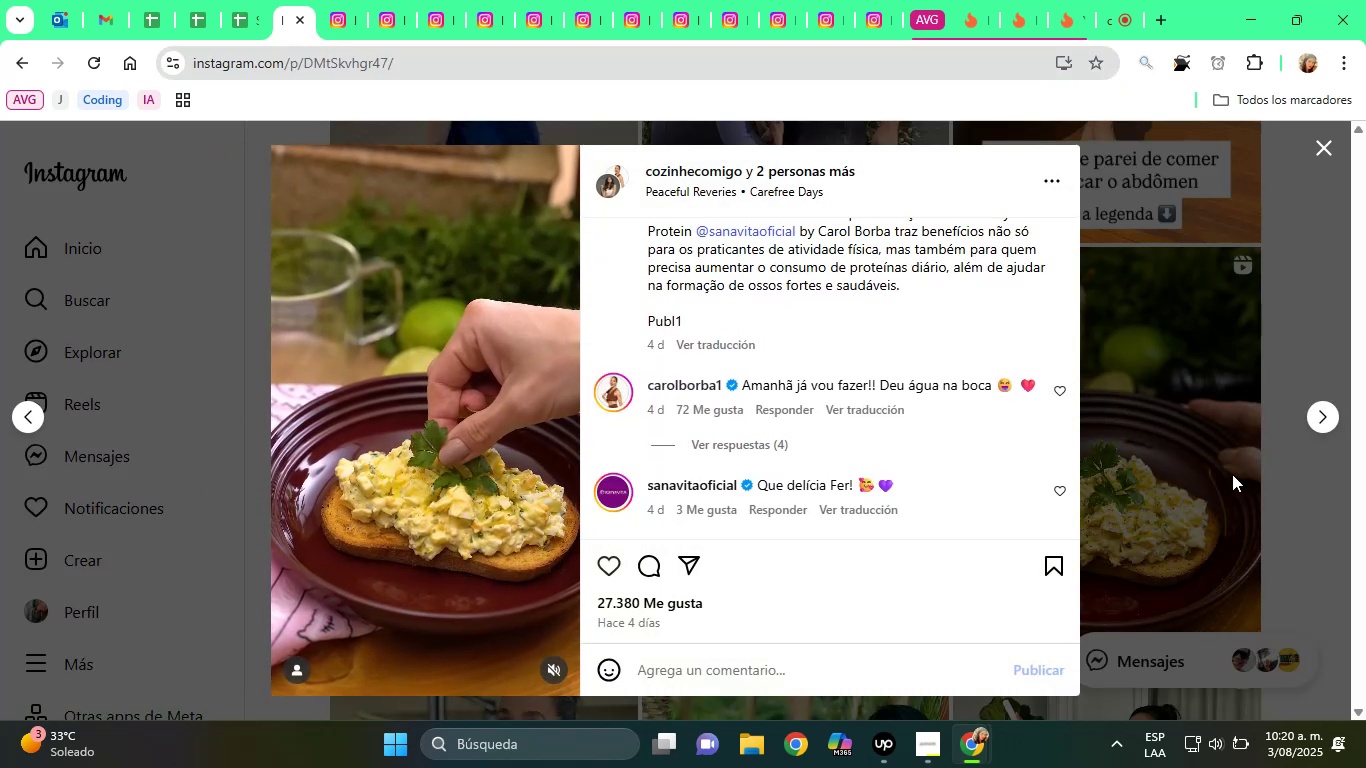 
left_click([1237, 479])
 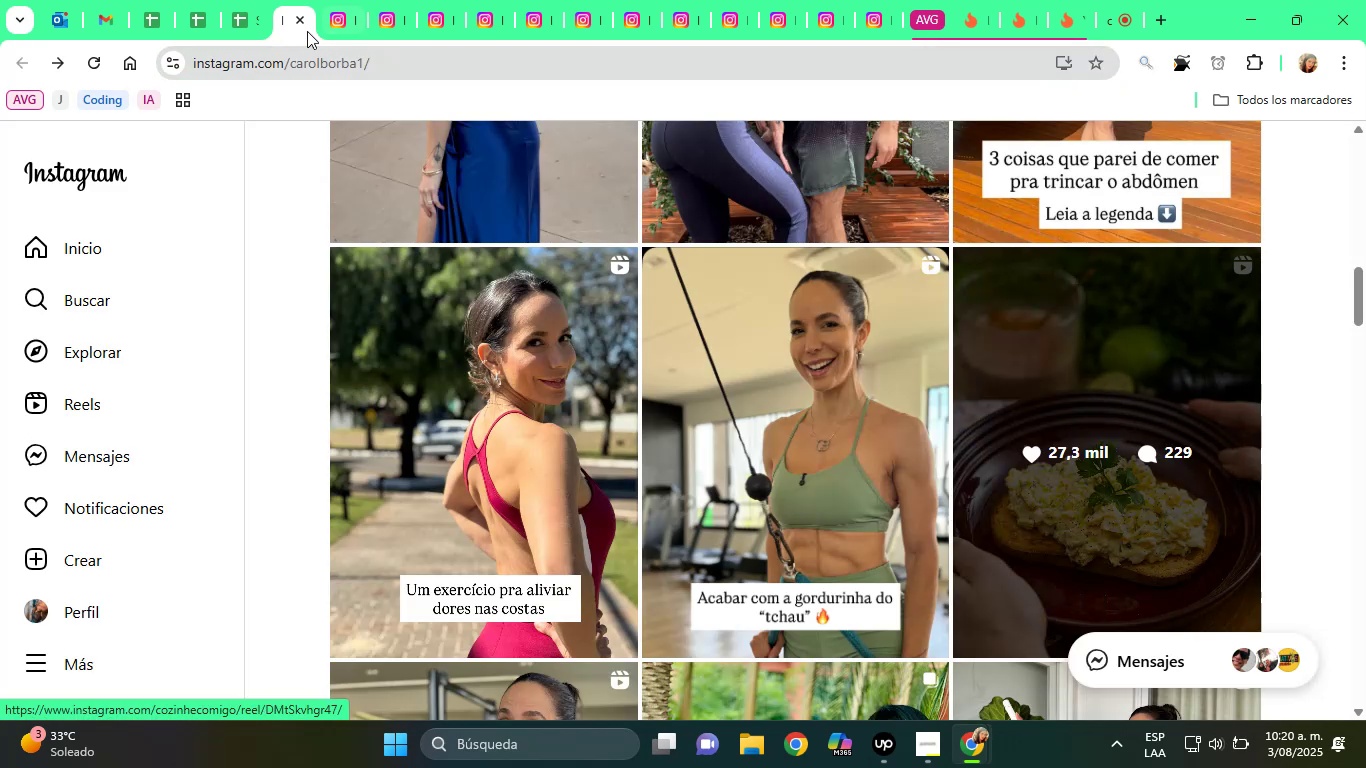 
left_click([303, 26])
 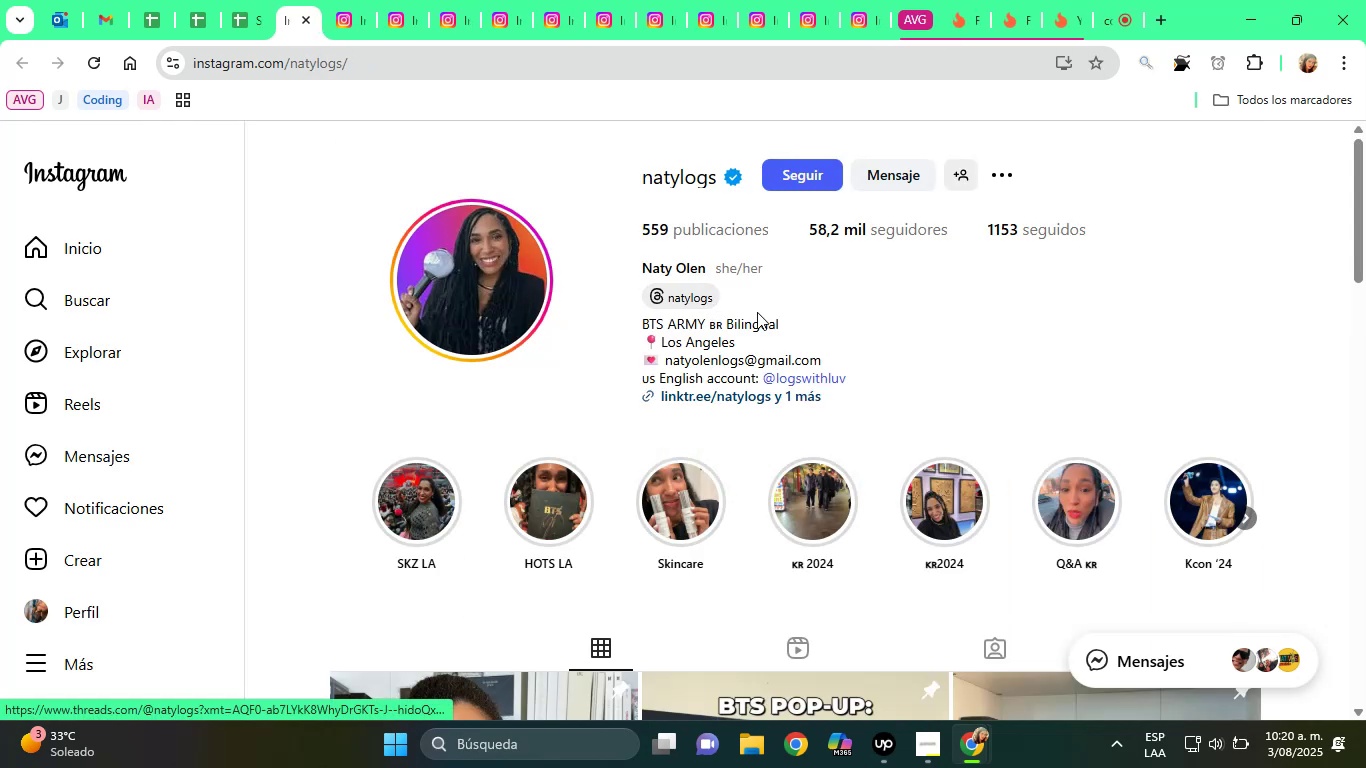 
mouse_move([816, 395])
 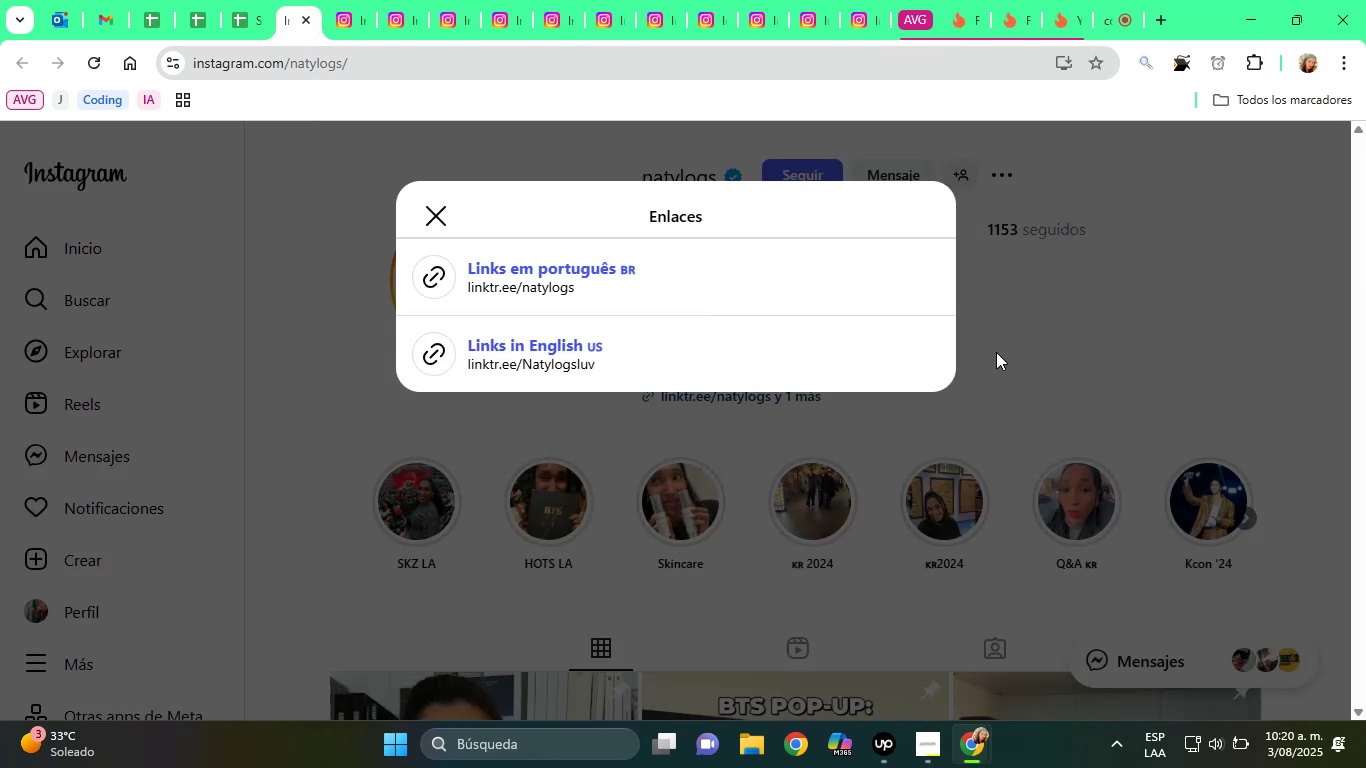 
left_click([1001, 352])
 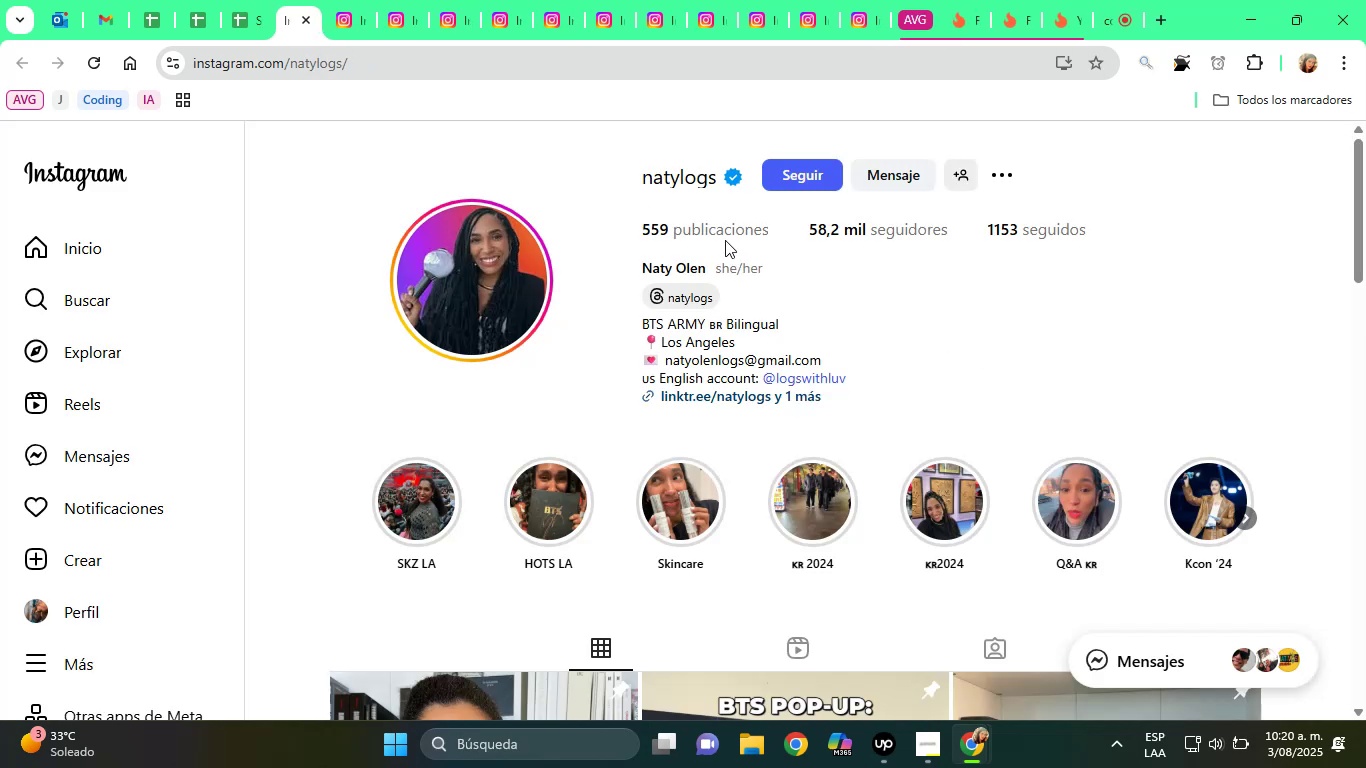 
mouse_move([821, 263])
 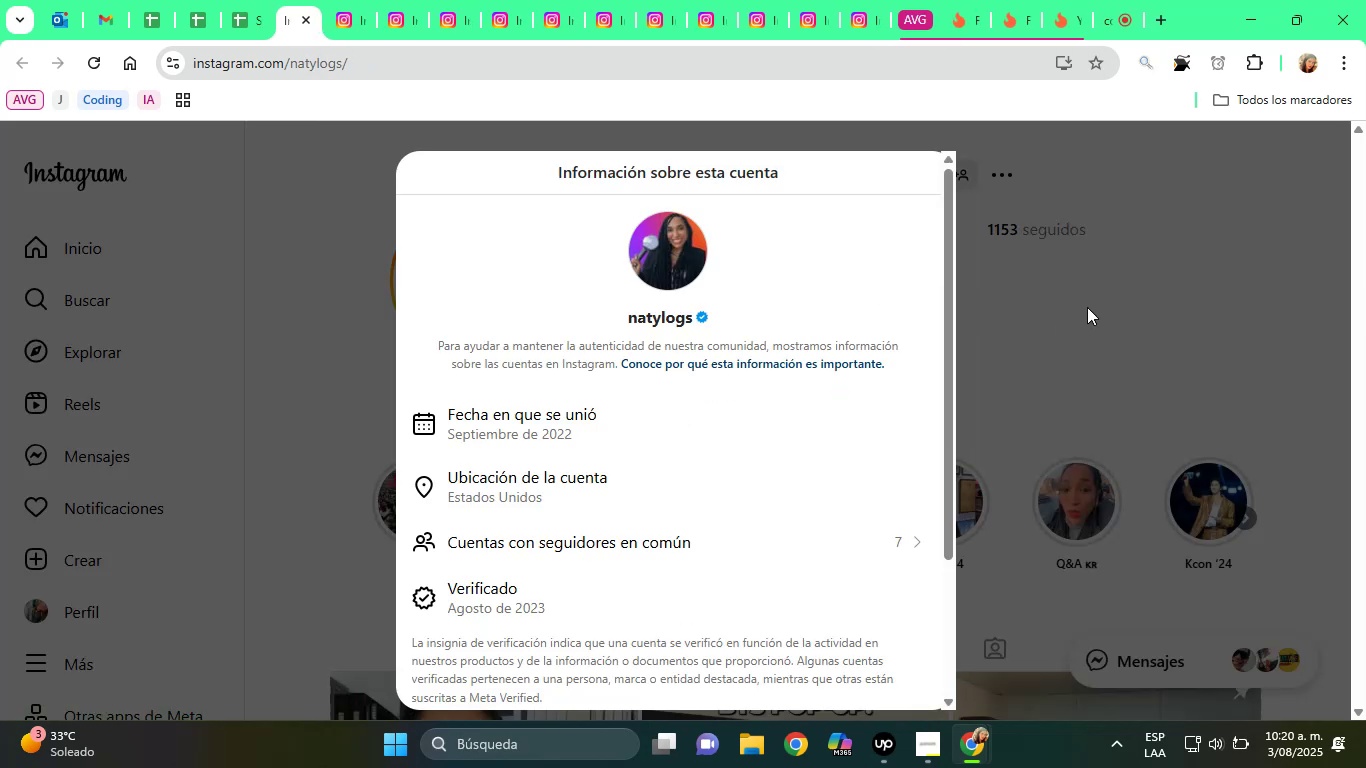 
left_click([1087, 307])
 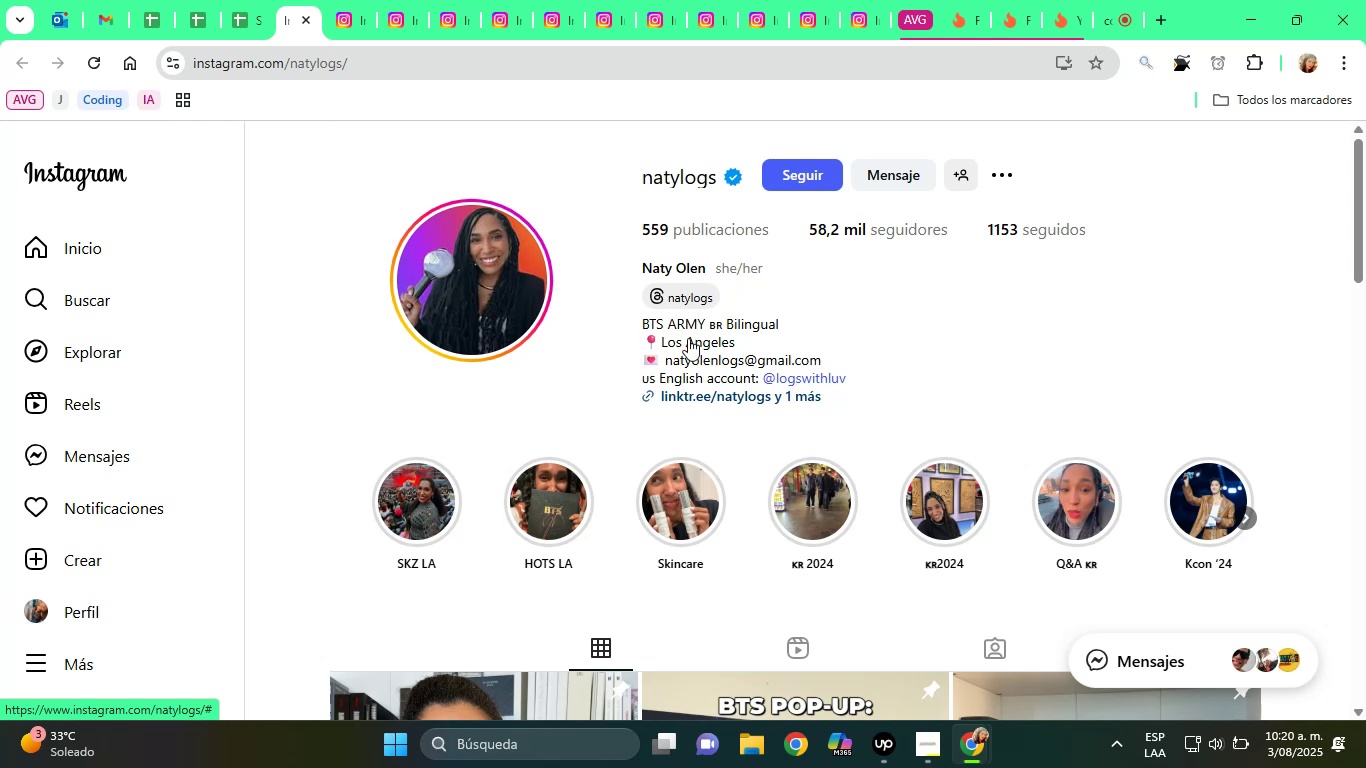 
wait(5.36)
 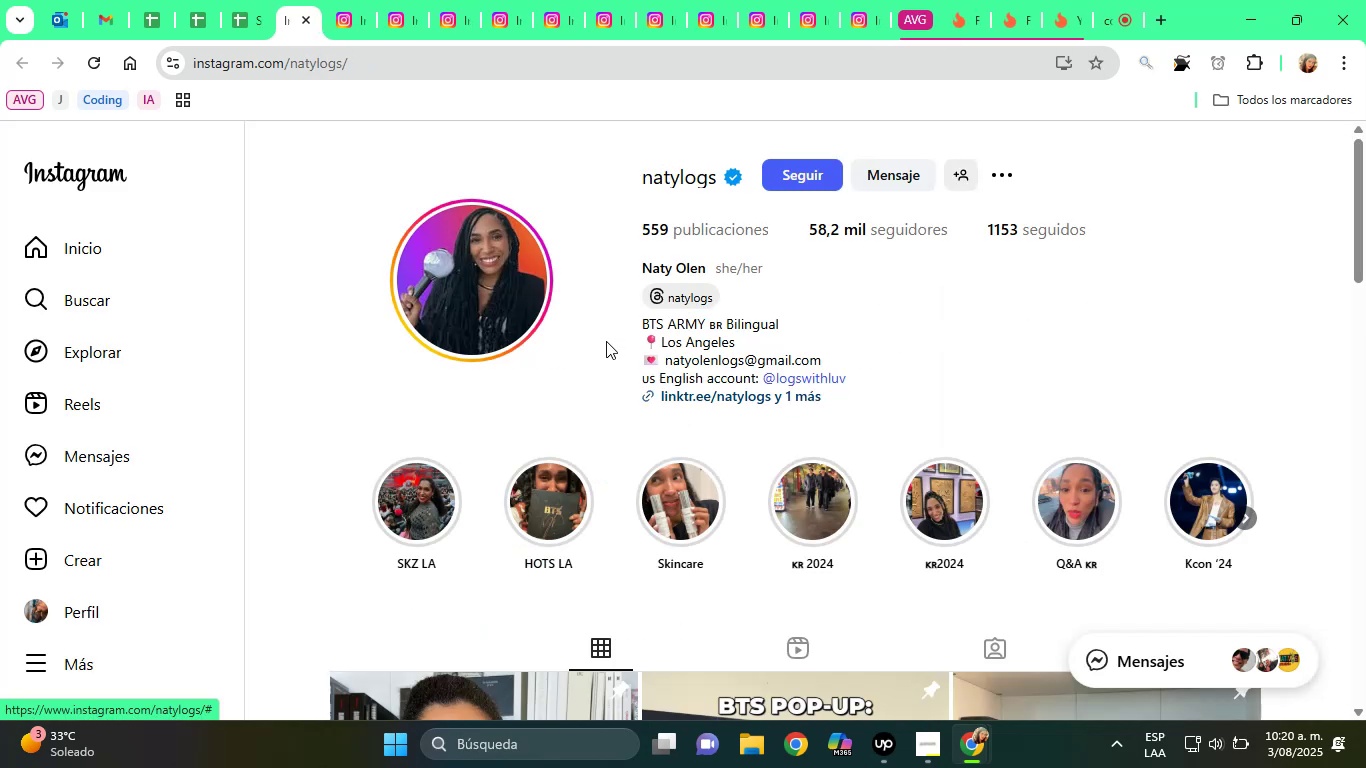 
left_click([680, 269])
 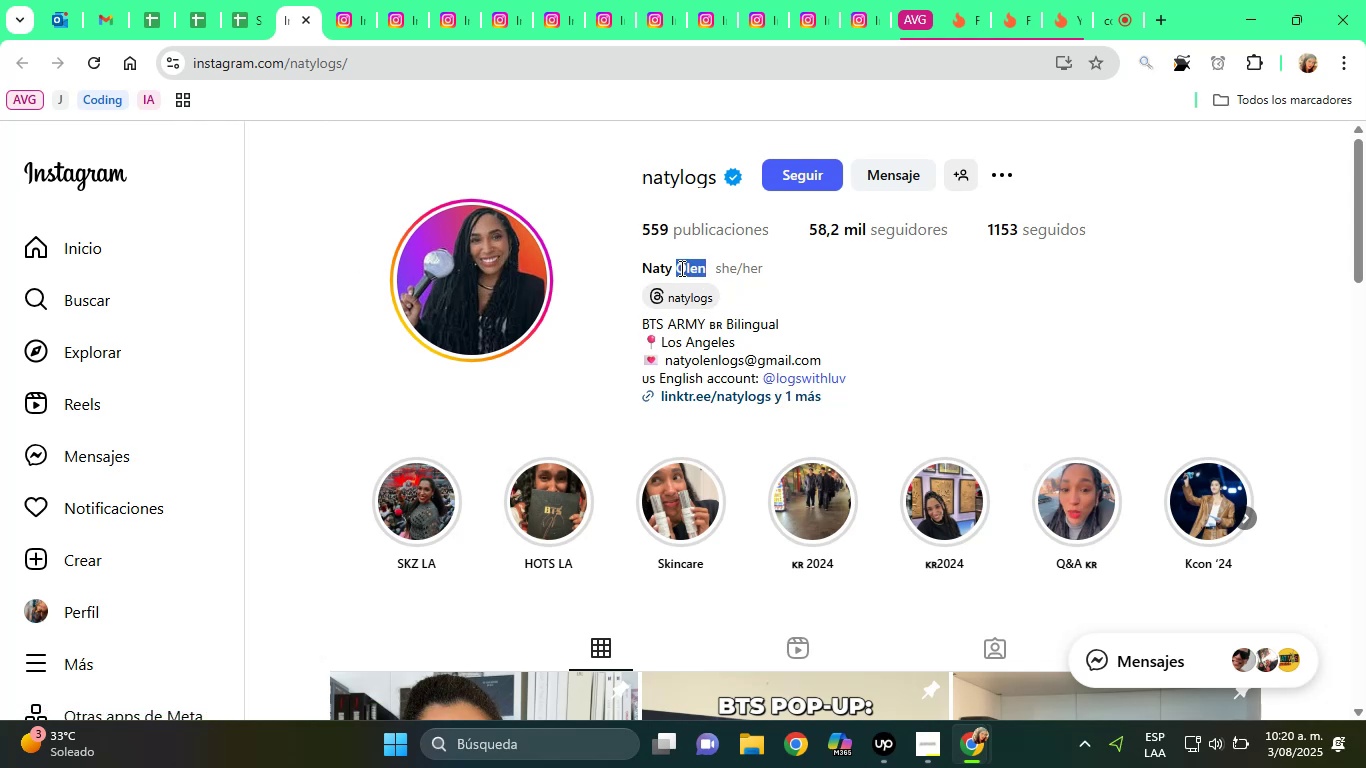 
double_click([680, 268])
 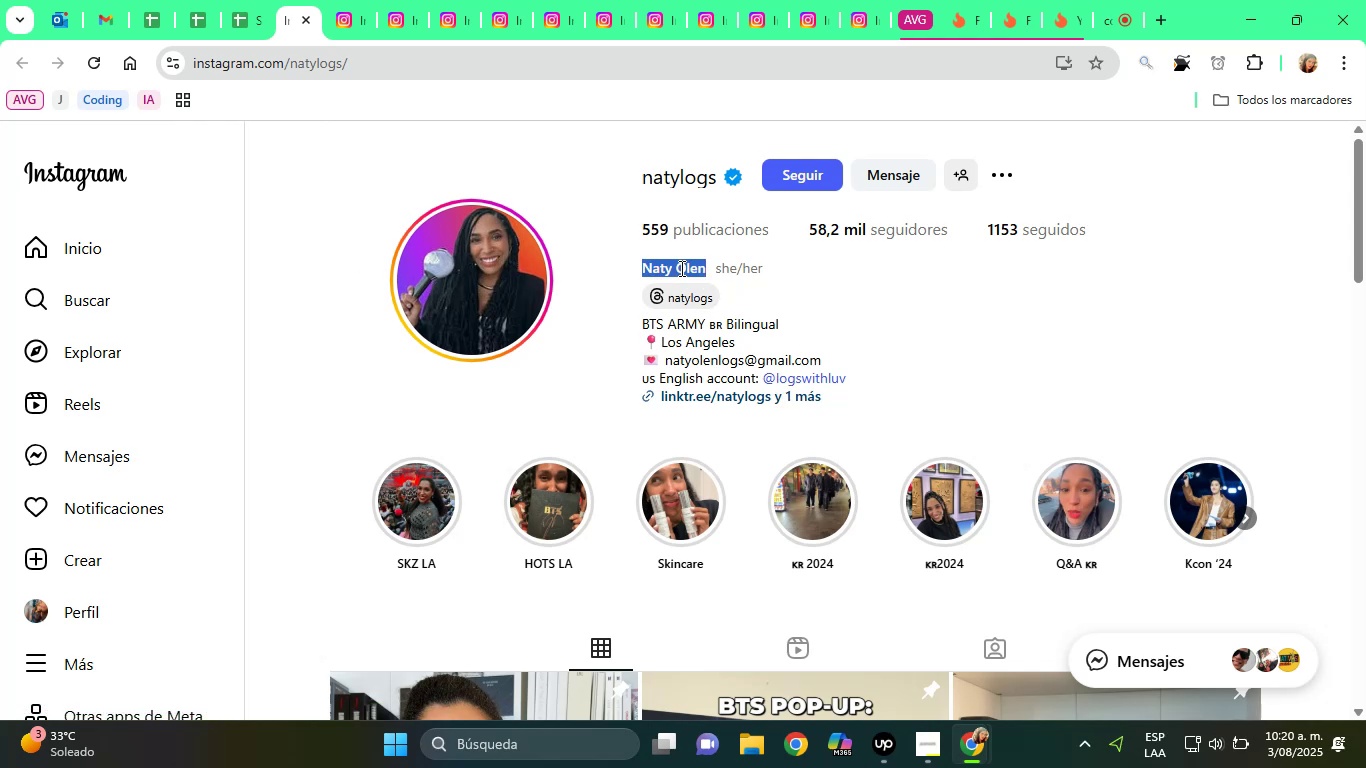 
triple_click([680, 268])
 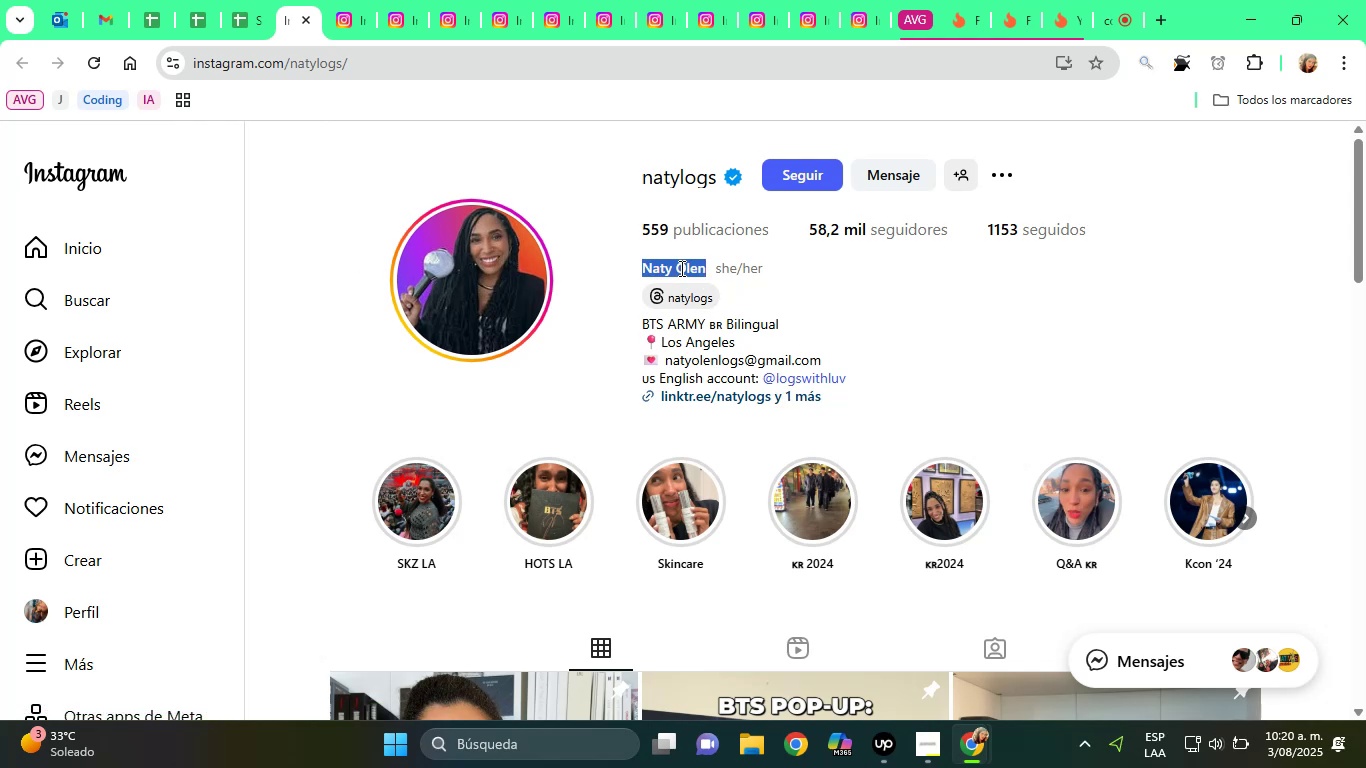 
right_click([680, 268])
 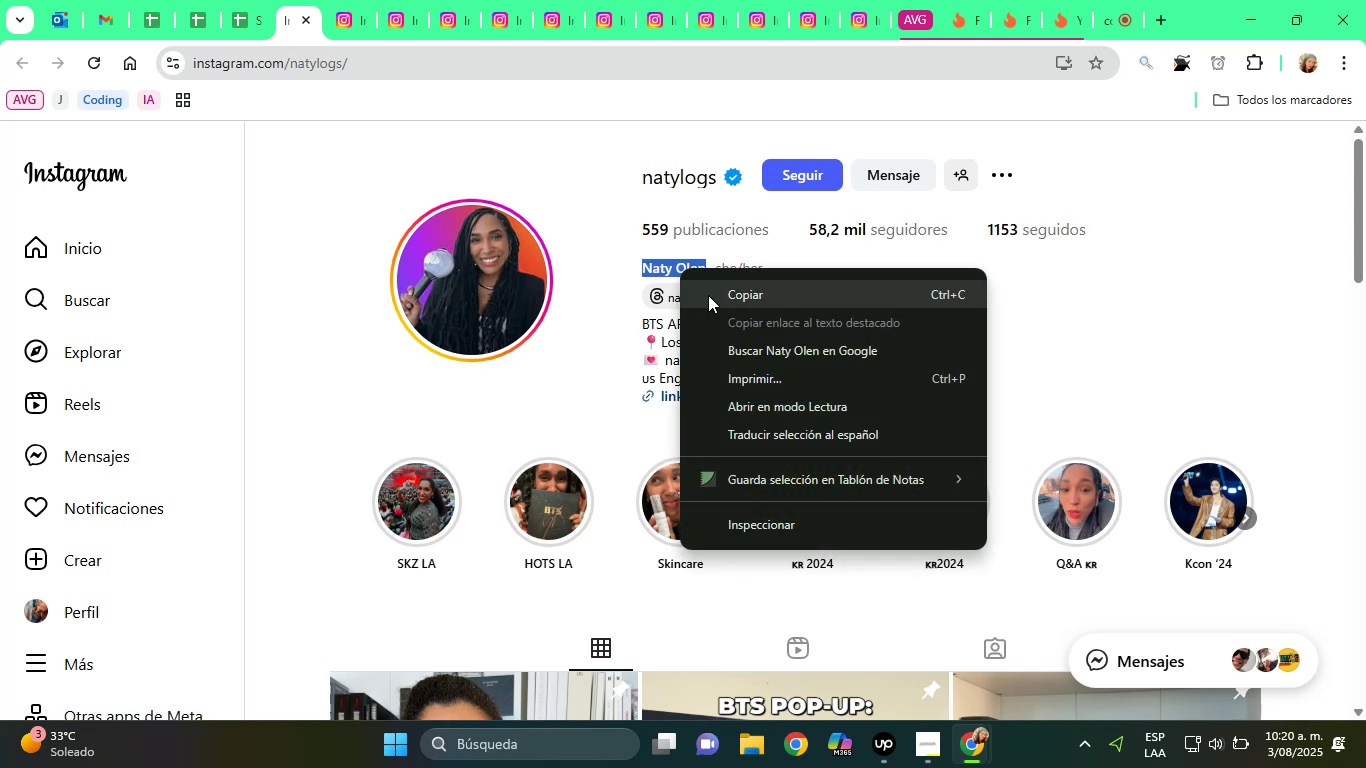 
left_click([708, 295])
 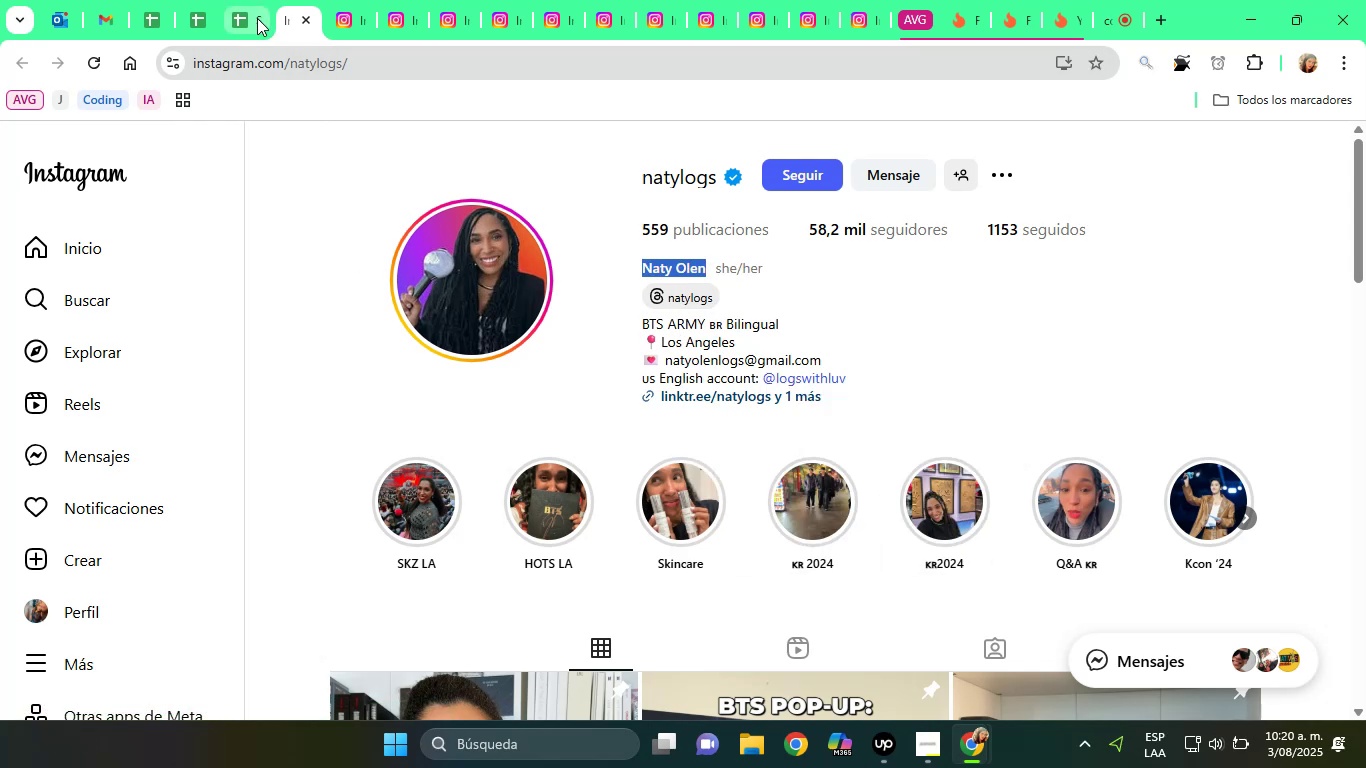 
left_click([255, 12])
 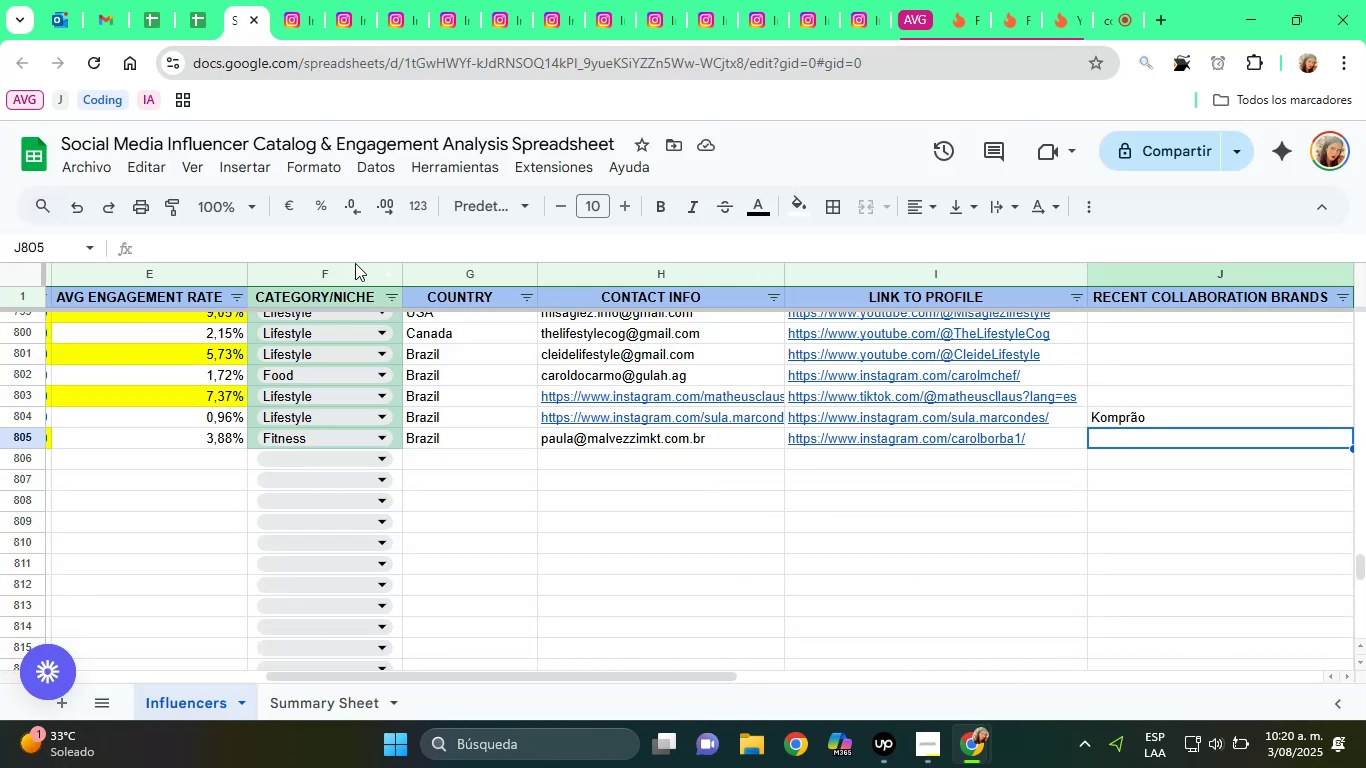 
key(ArrowDown)
 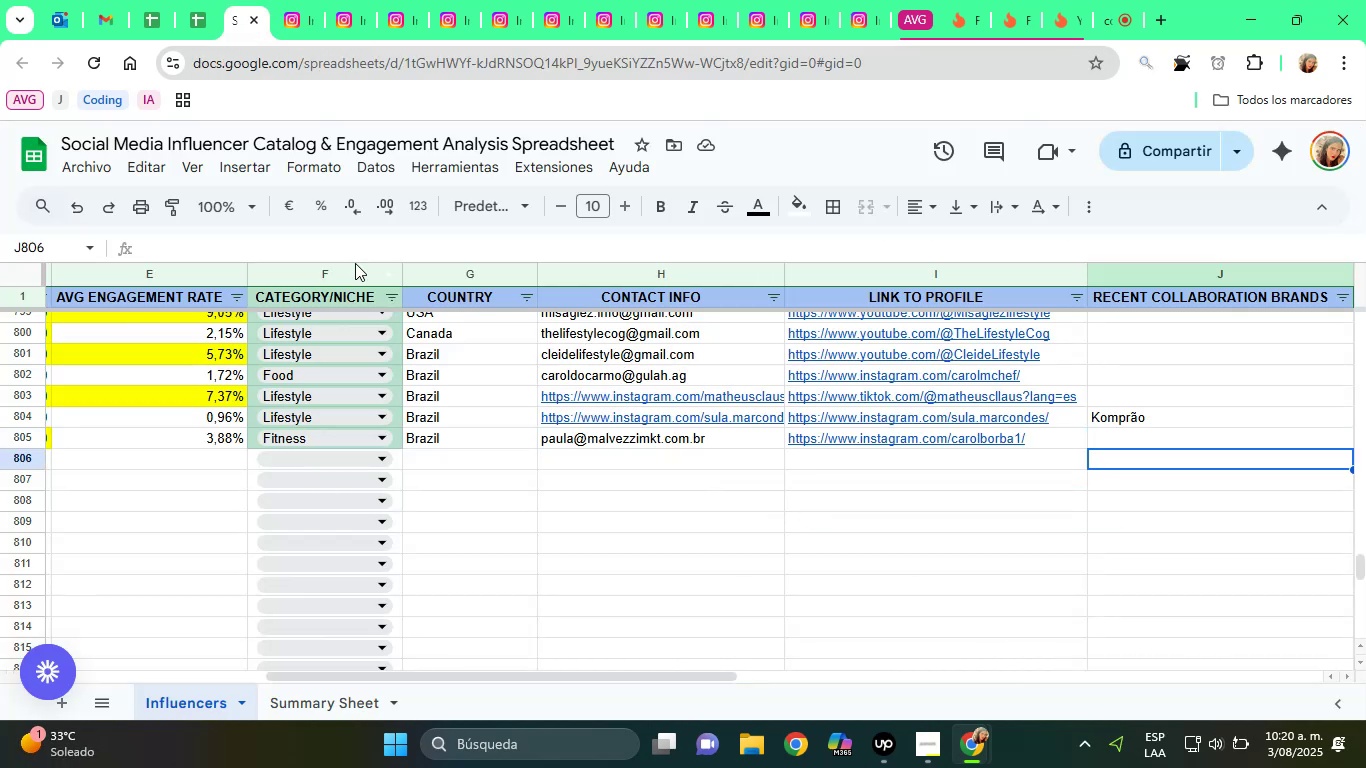 
hold_key(key=ArrowLeft, duration=1.18)
 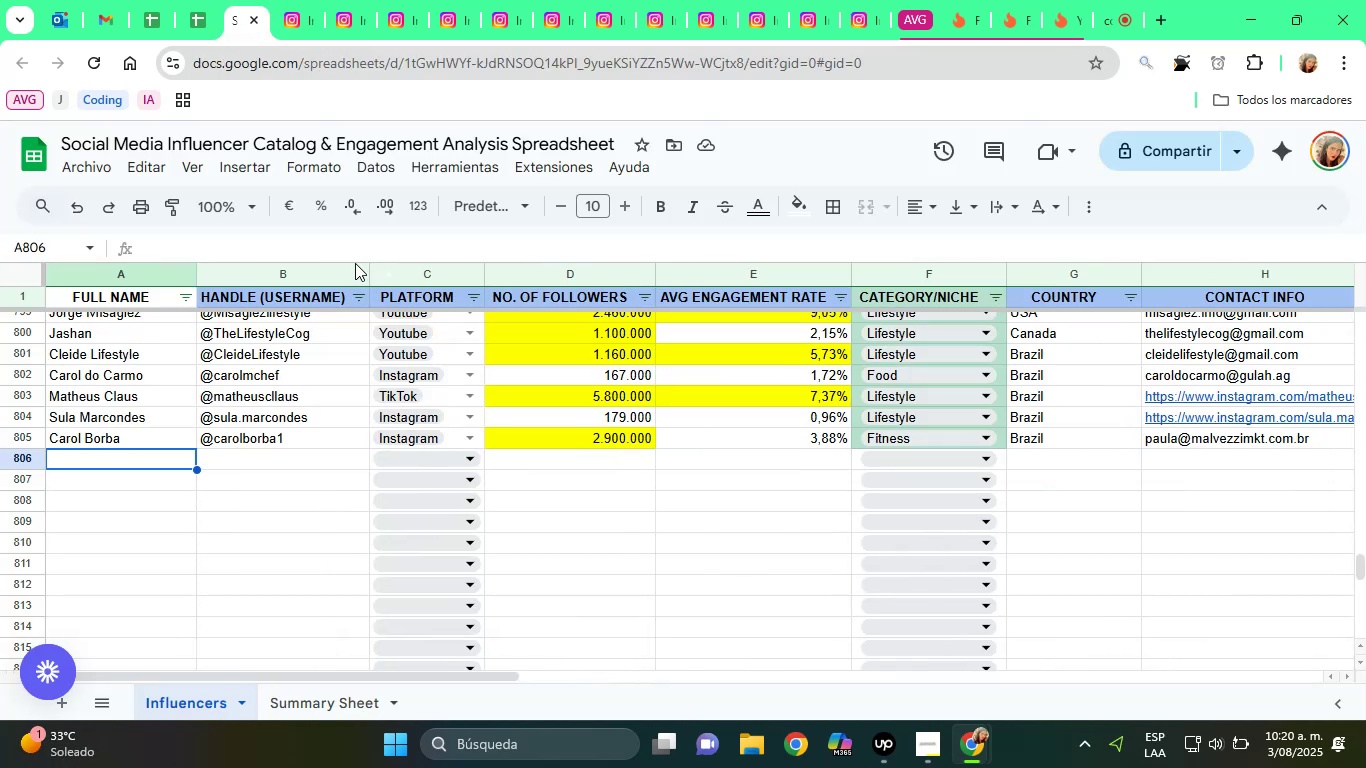 
key(Control+V)
 